 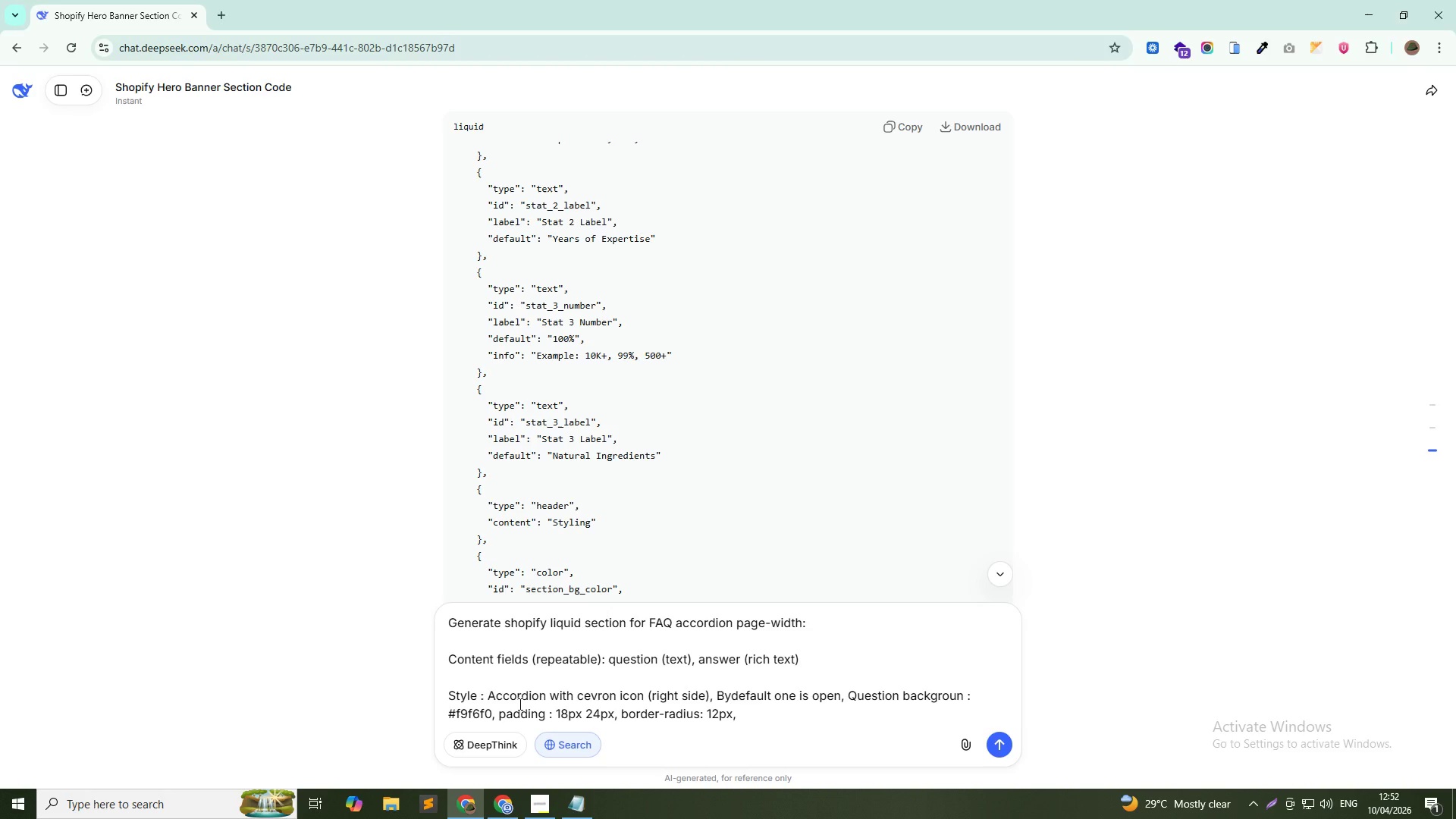 
type(QUestion font: lato)
 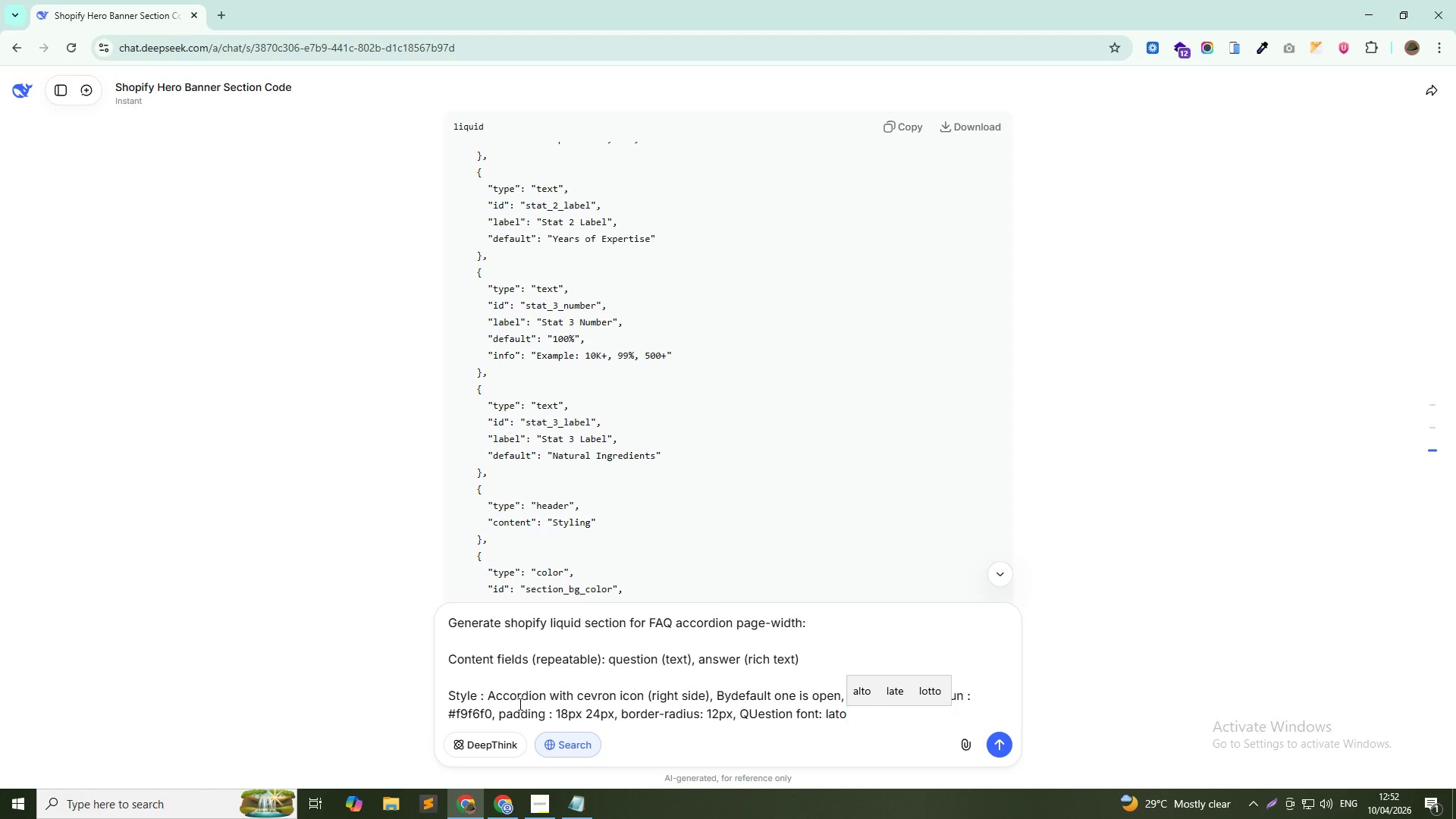 
type( 18px #1s1s1e)
key(Backspace)
type(a)
 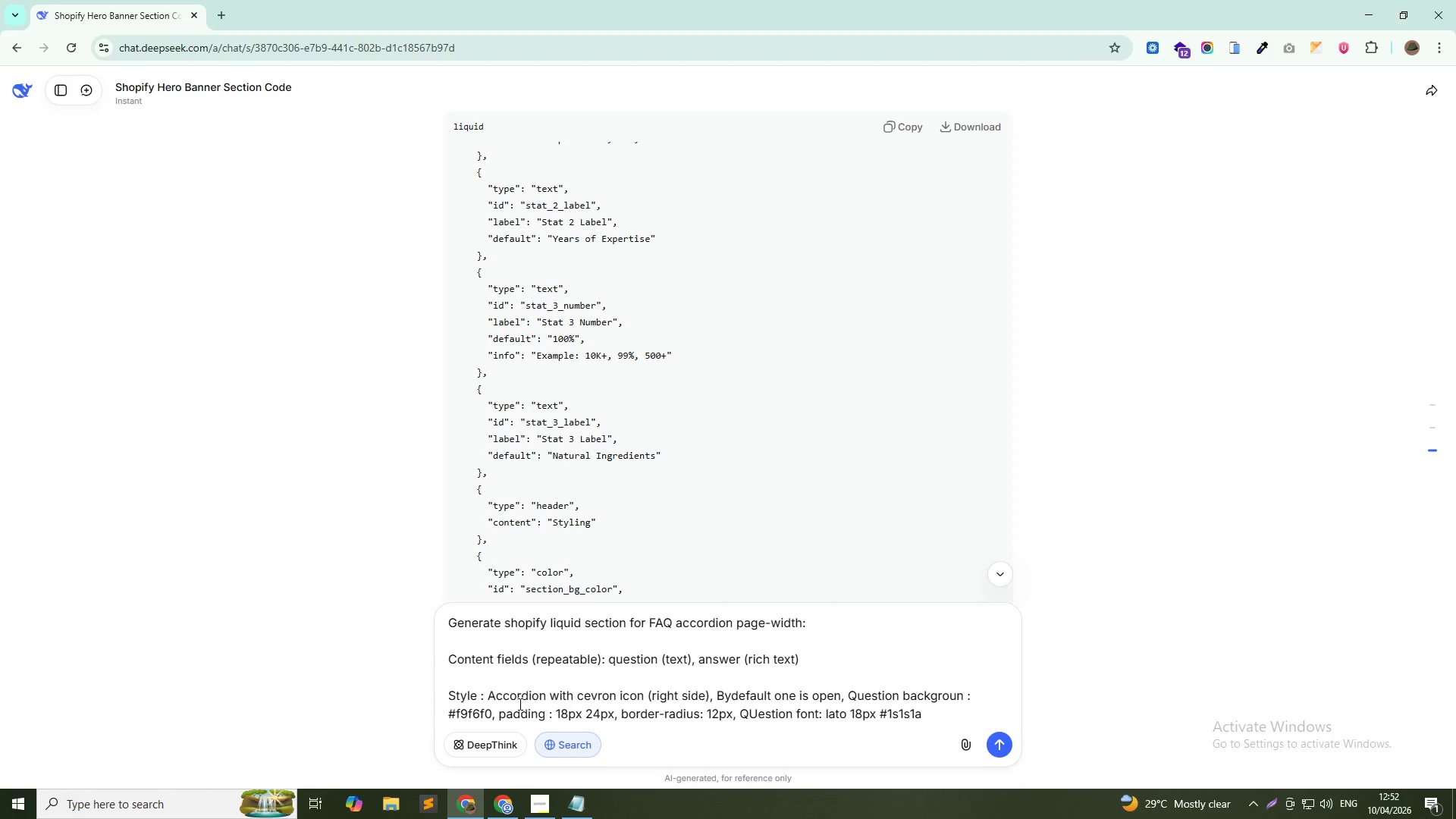 
key(ArrowLeft)
 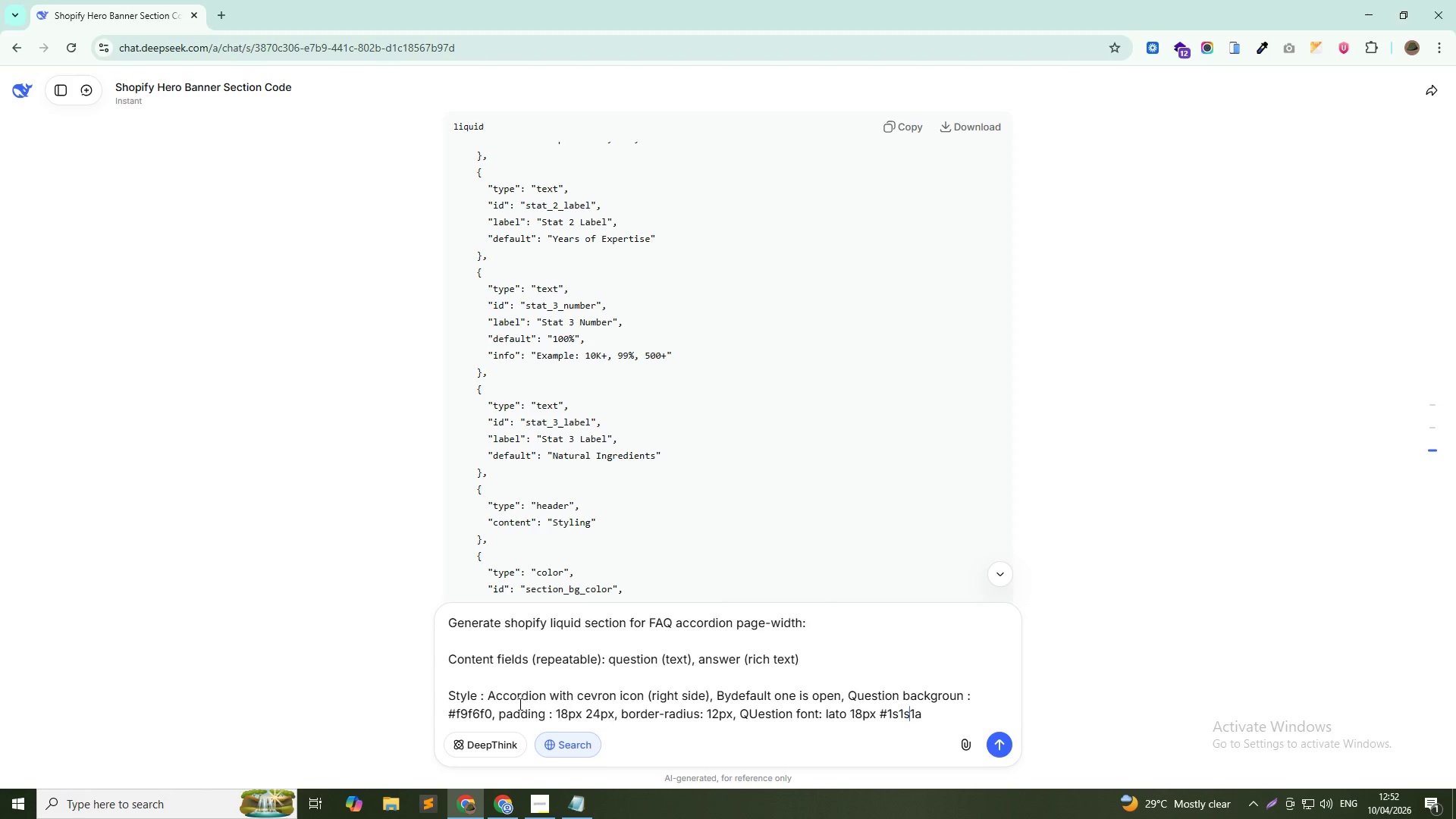 
key(ArrowLeft)
 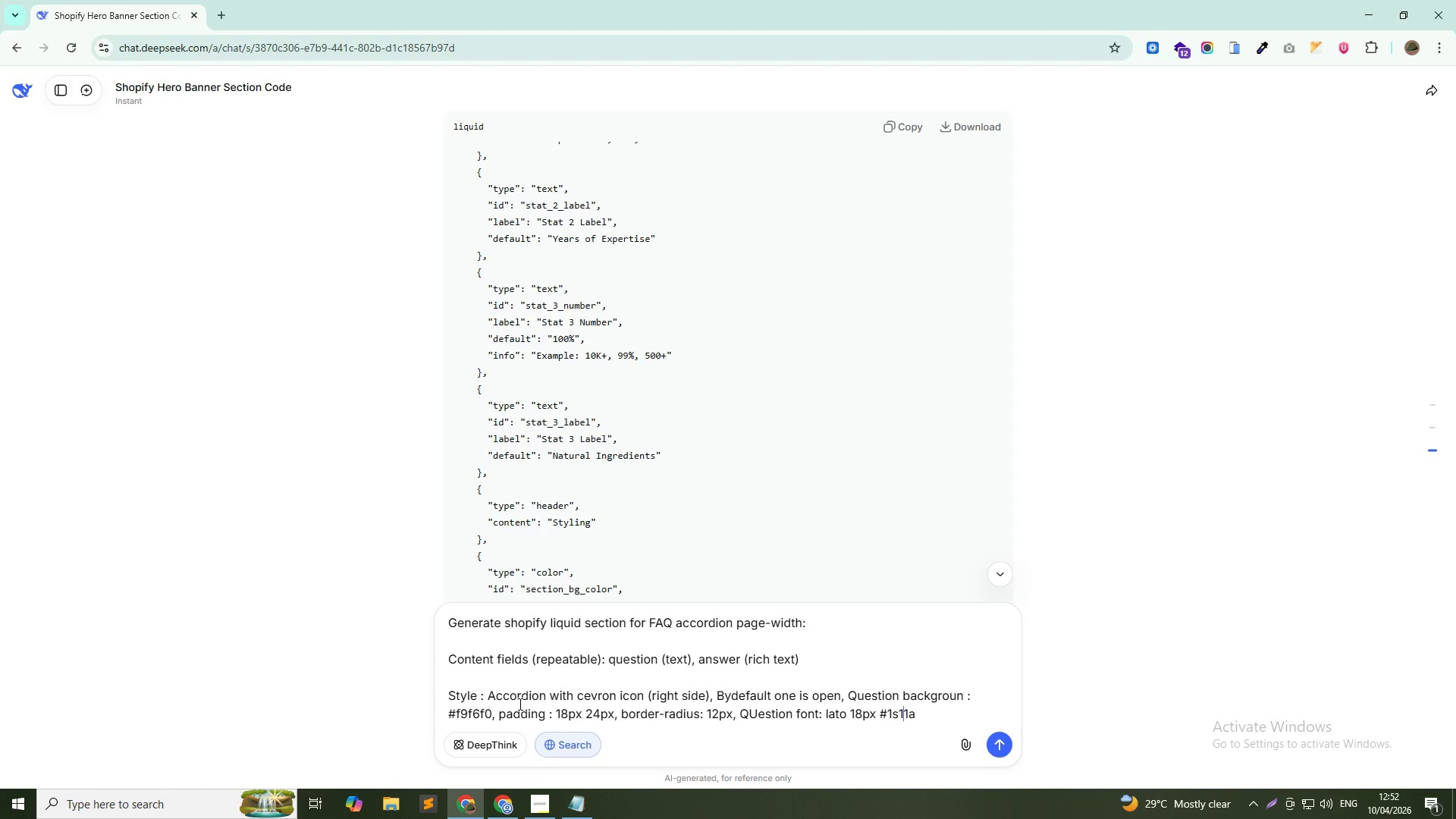 
key(Backspace)
 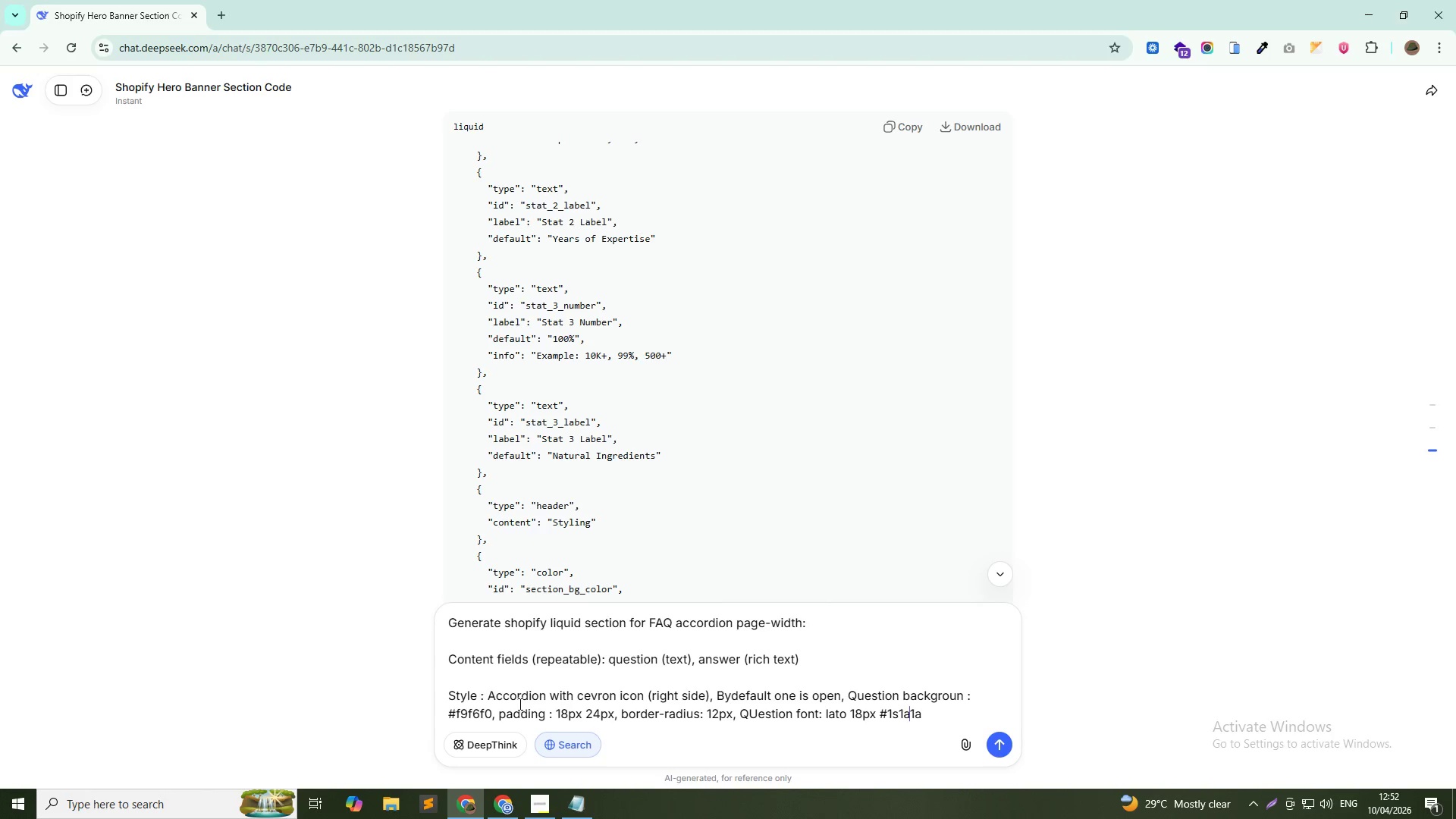 
key(A)
 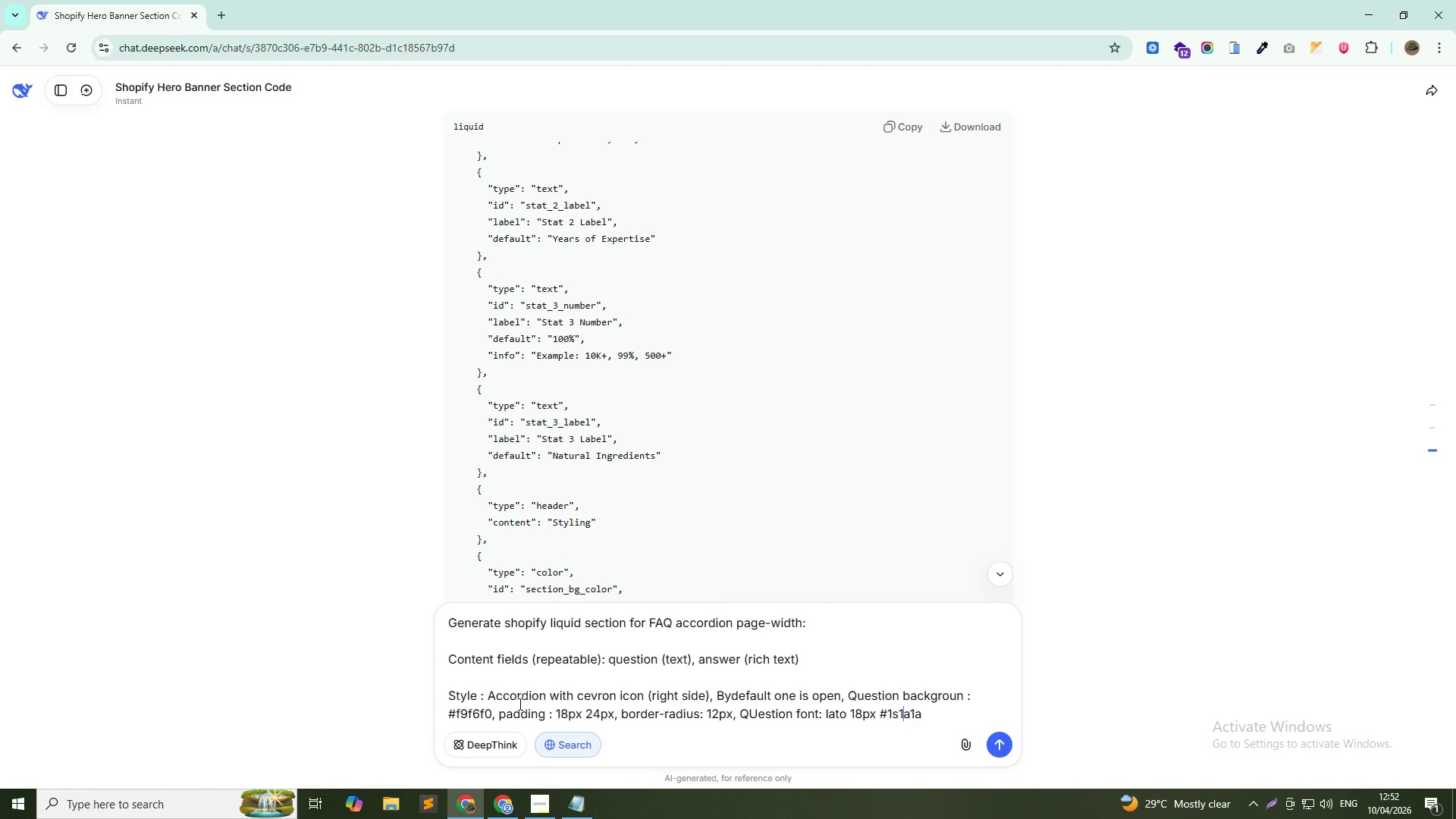 
key(ArrowLeft)
 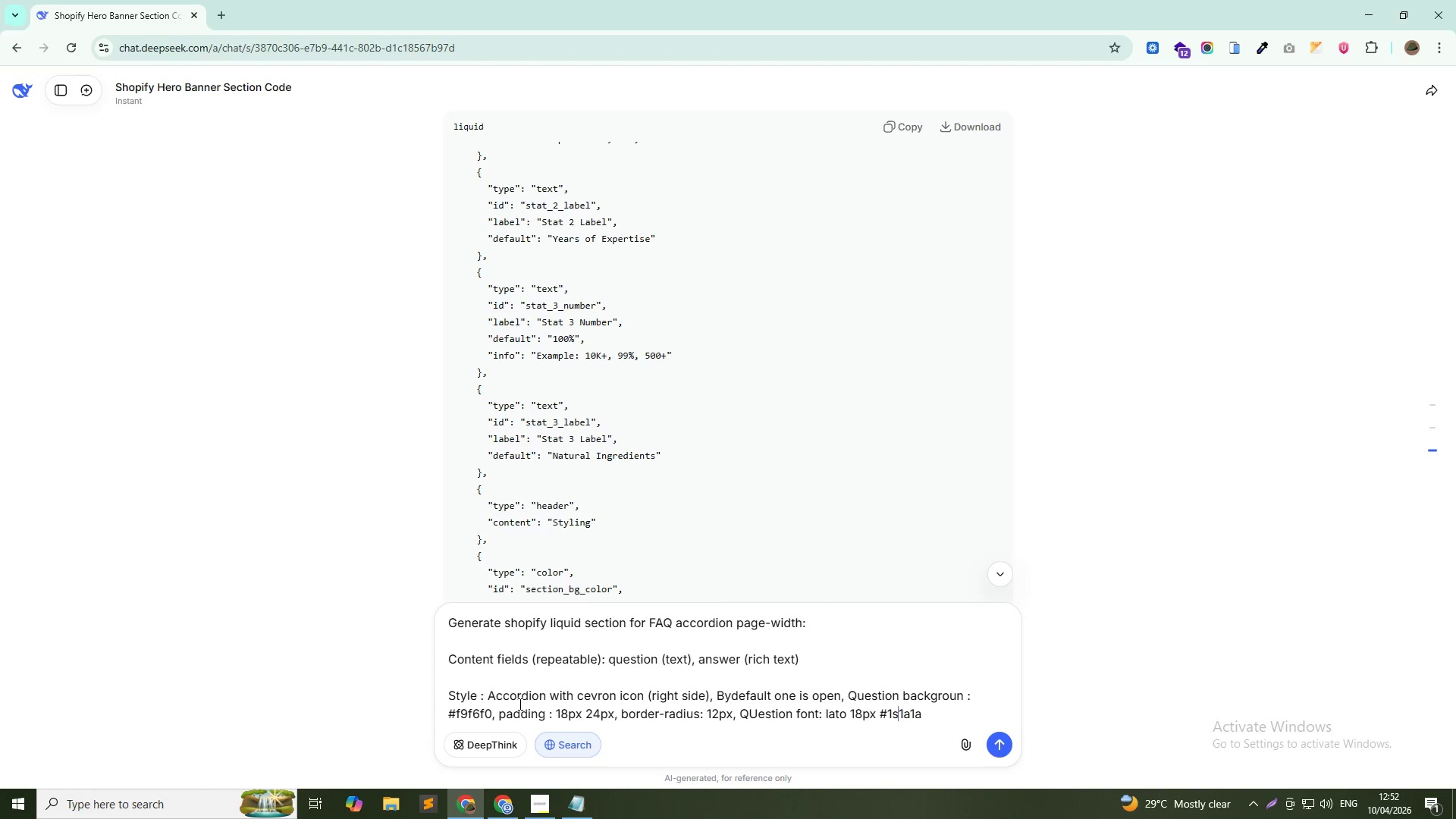 
key(ArrowLeft)
 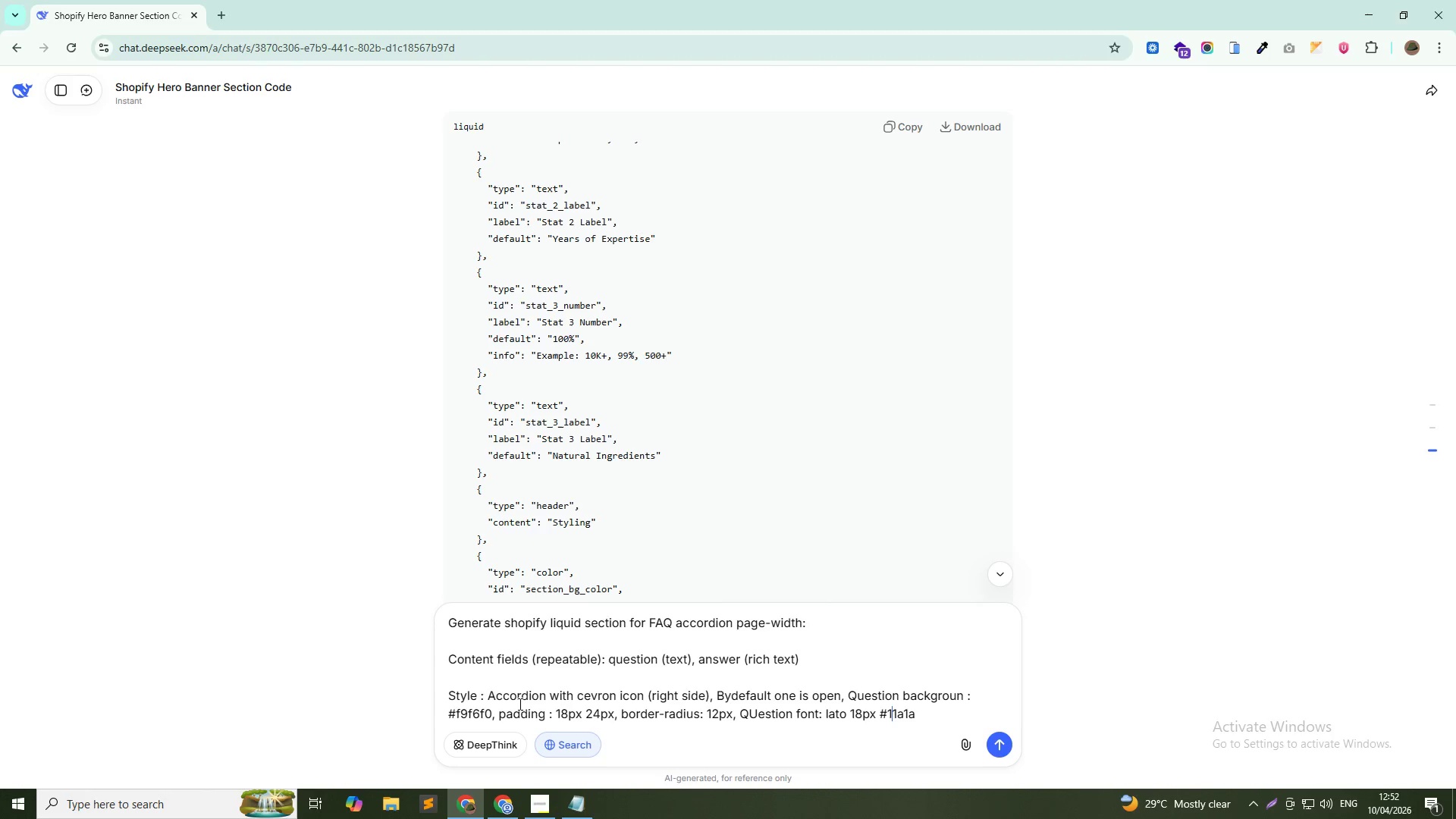 
key(Backspace)
 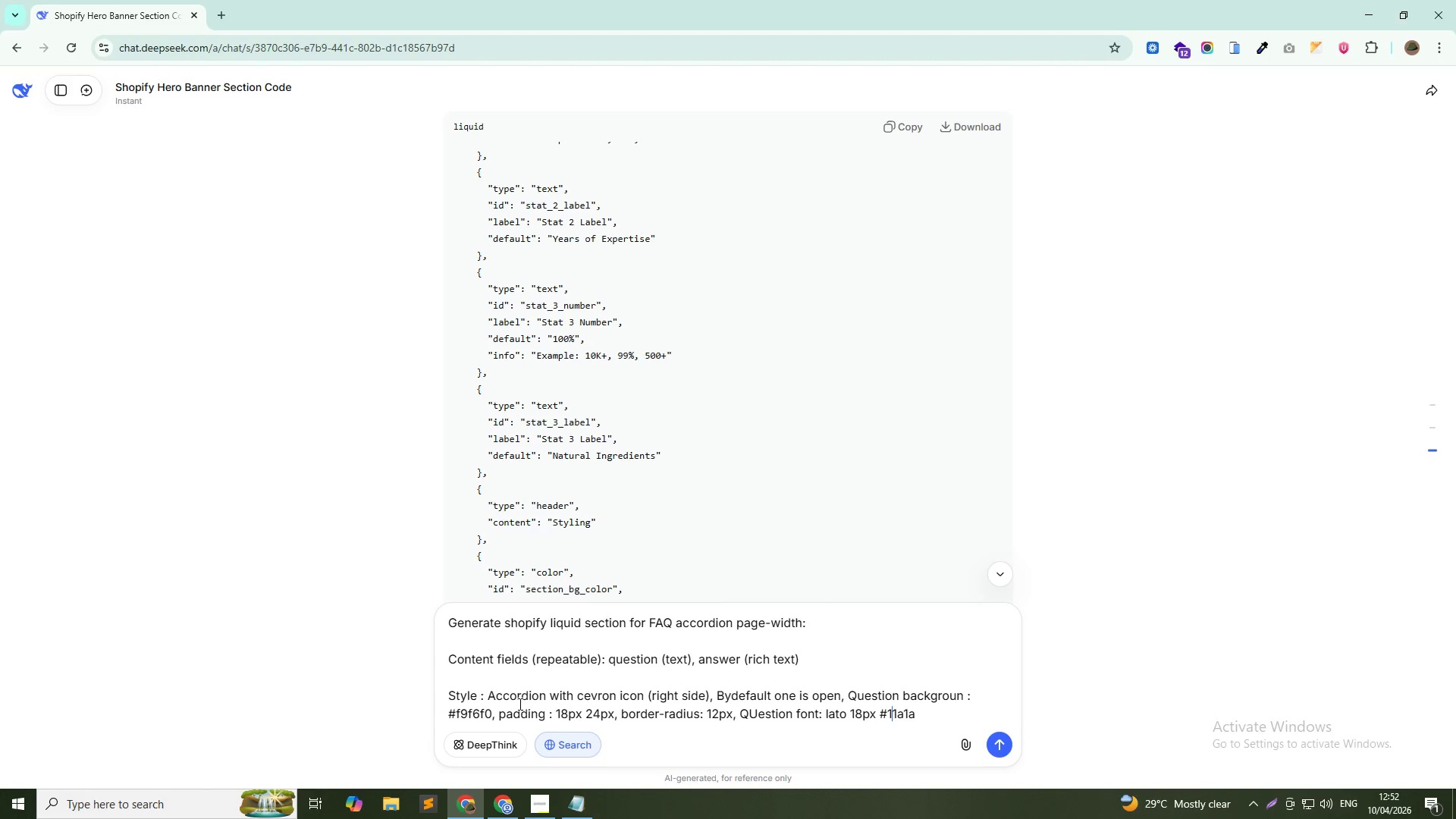 
key(A)
 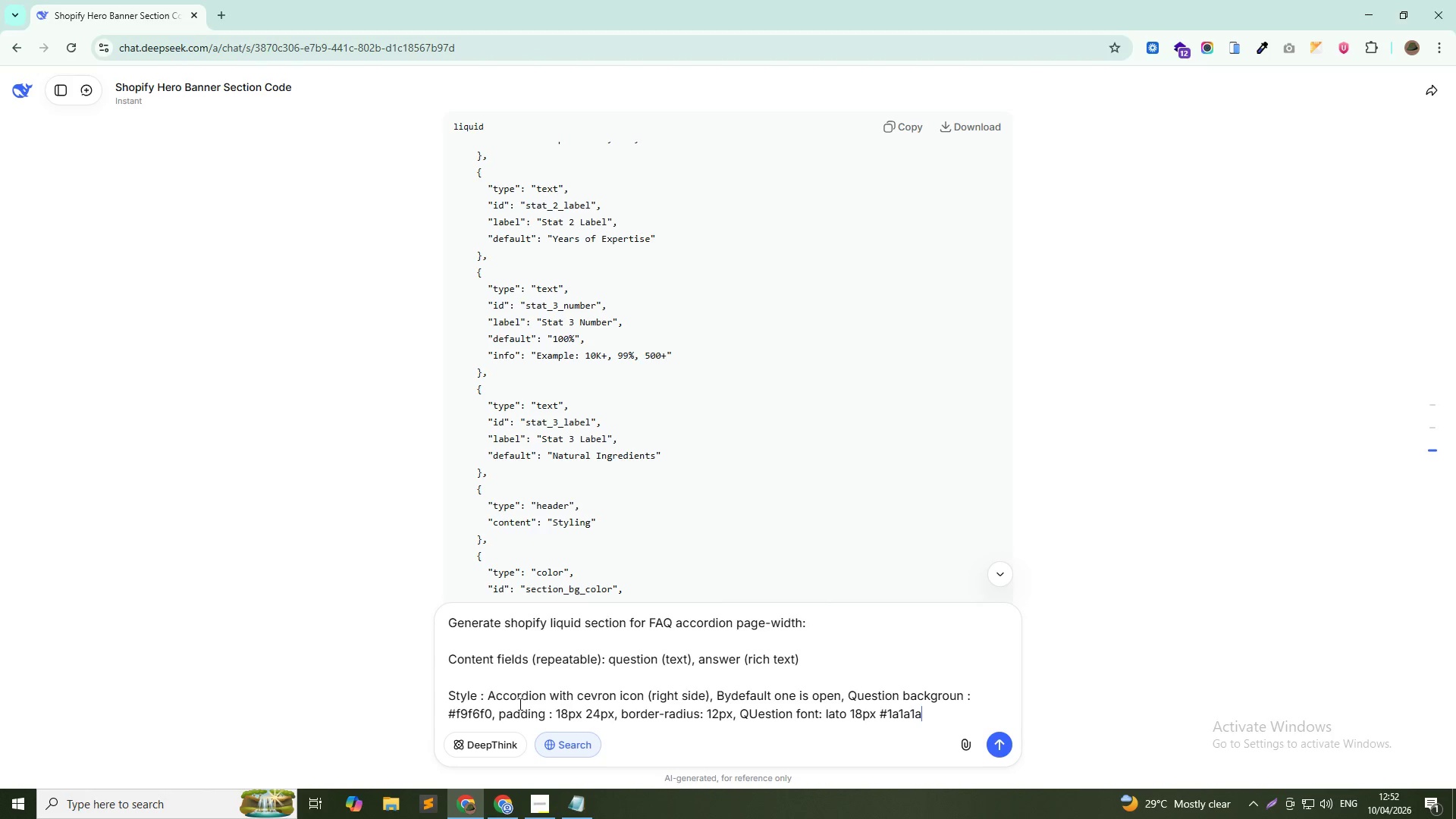 
key(ArrowDown)
 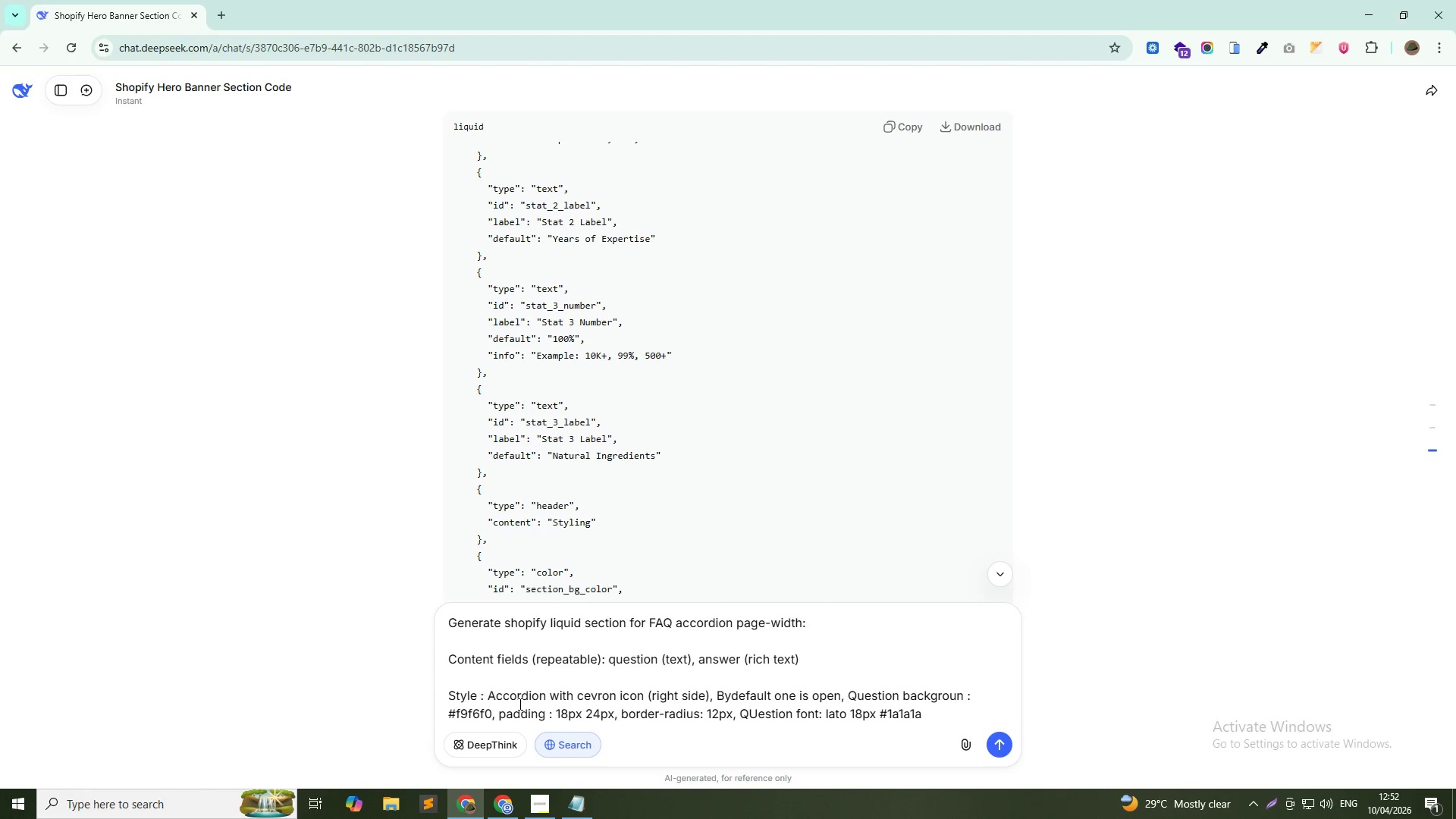 
key(Comma)
 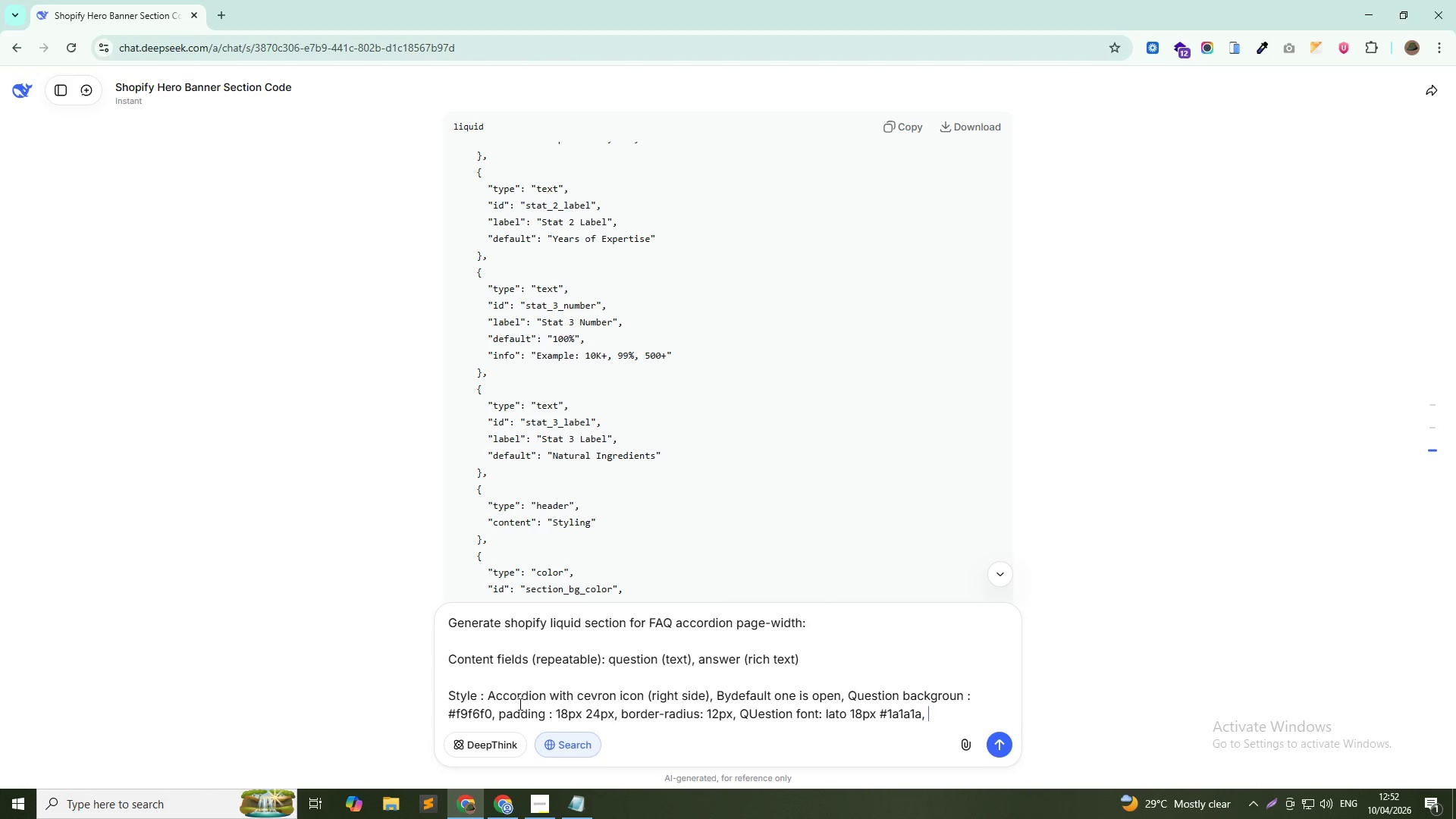 
key(Space)
 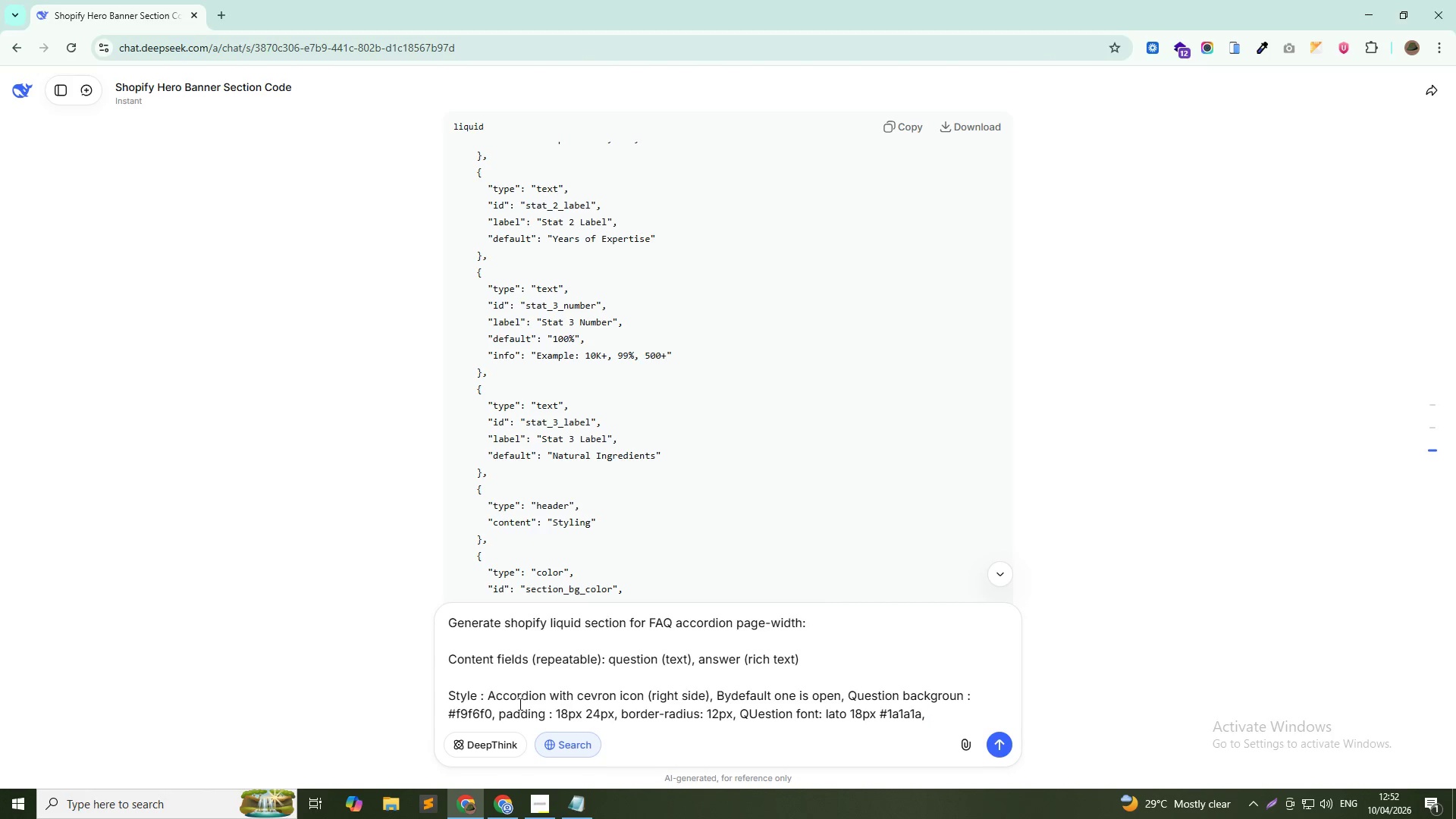 
wait(5.06)
 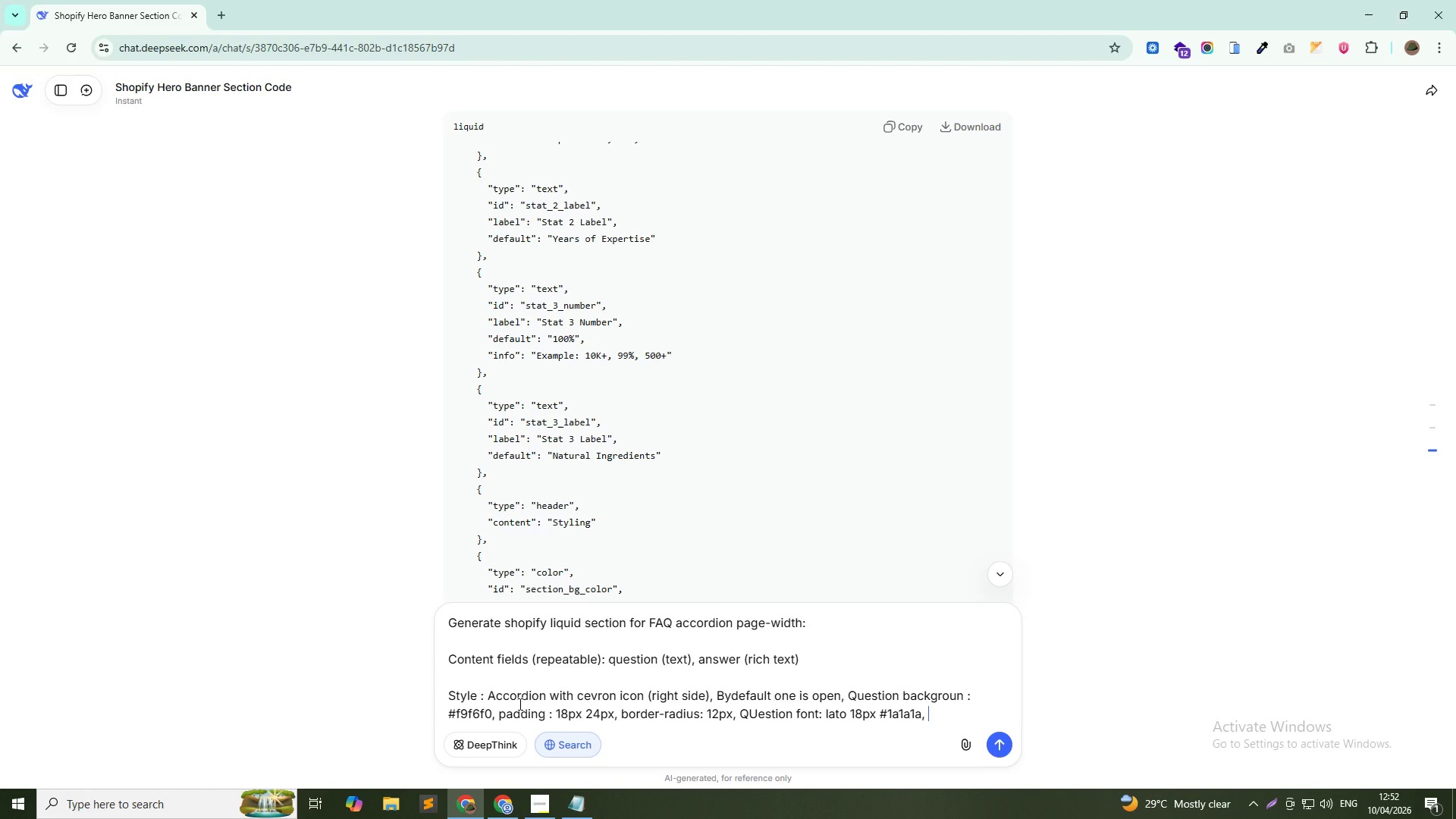 
type(ANser backgroudn)
key(Backspace)
key(Backspace)
type(nd )
 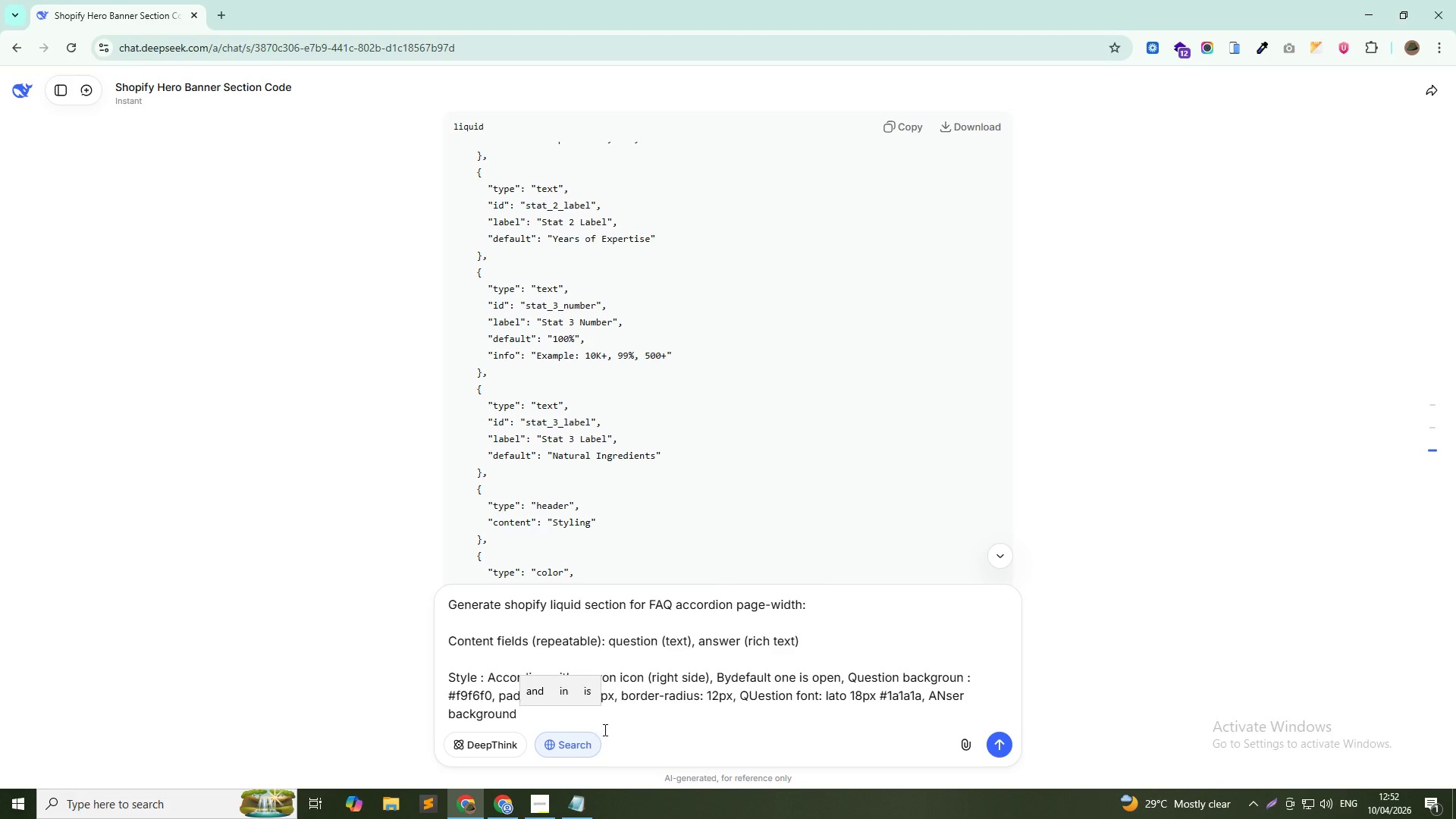 
wait(5.19)
 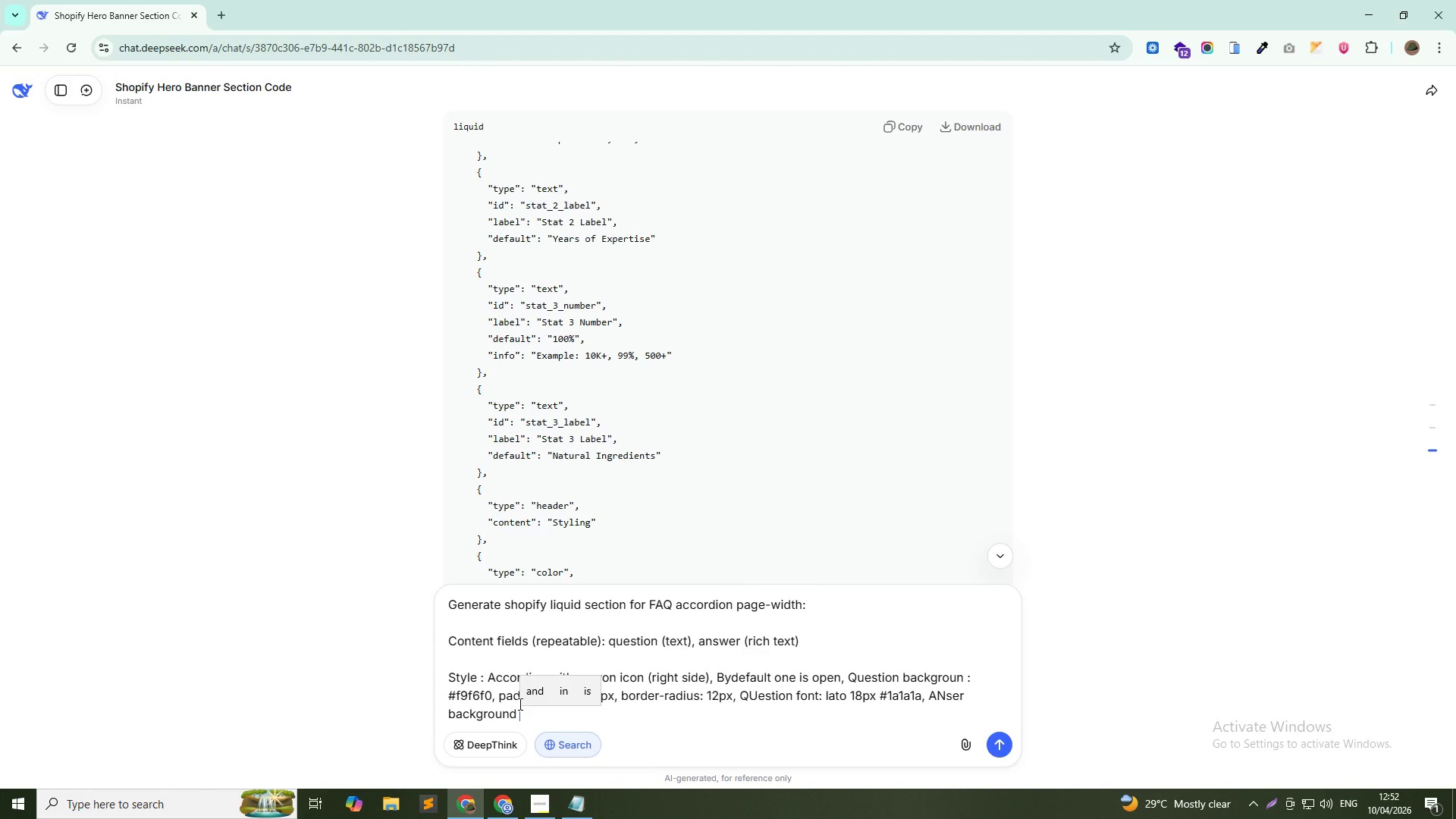 
left_click([946, 698])
 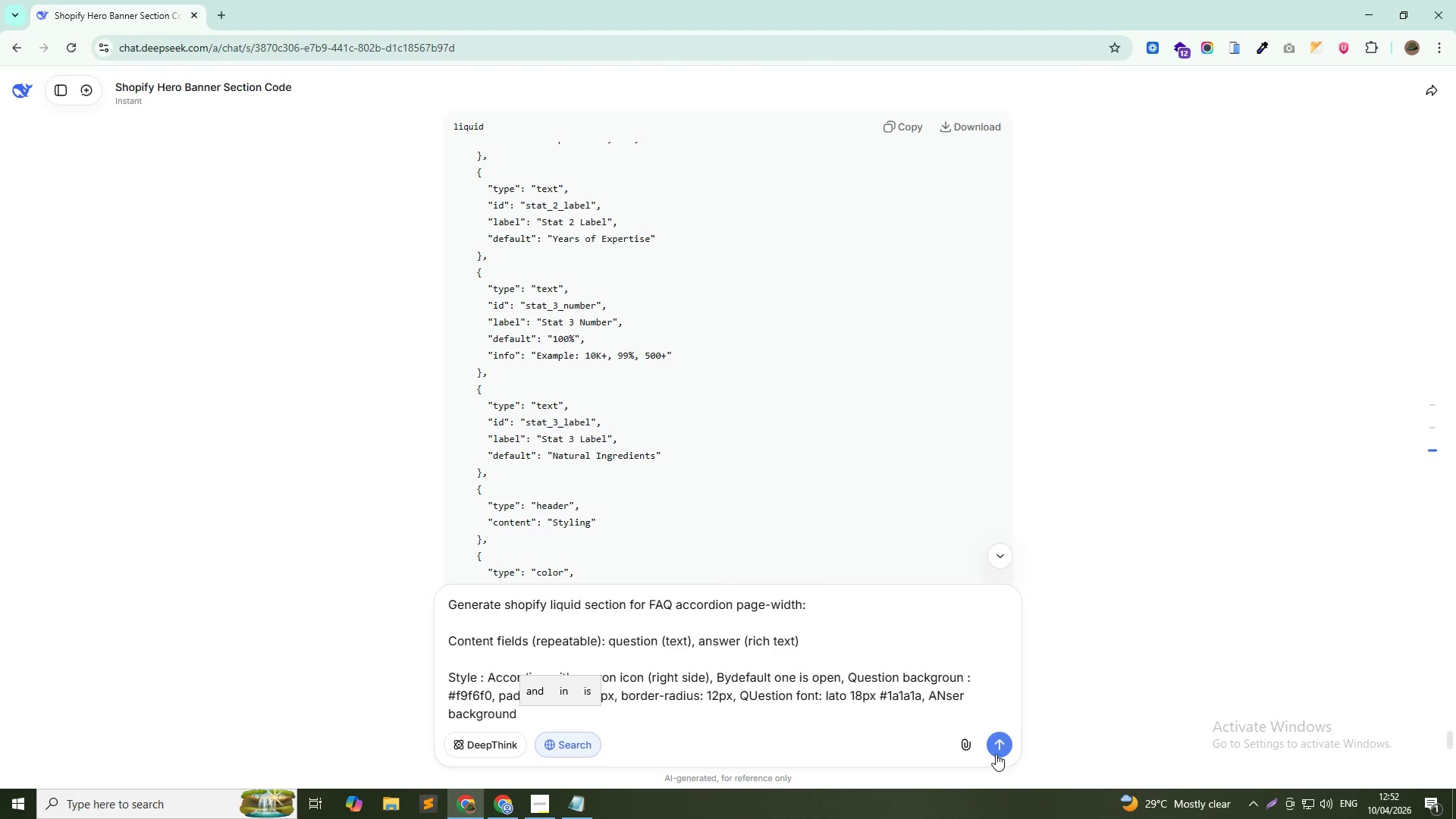 
key(Backspace)
type(ns)
 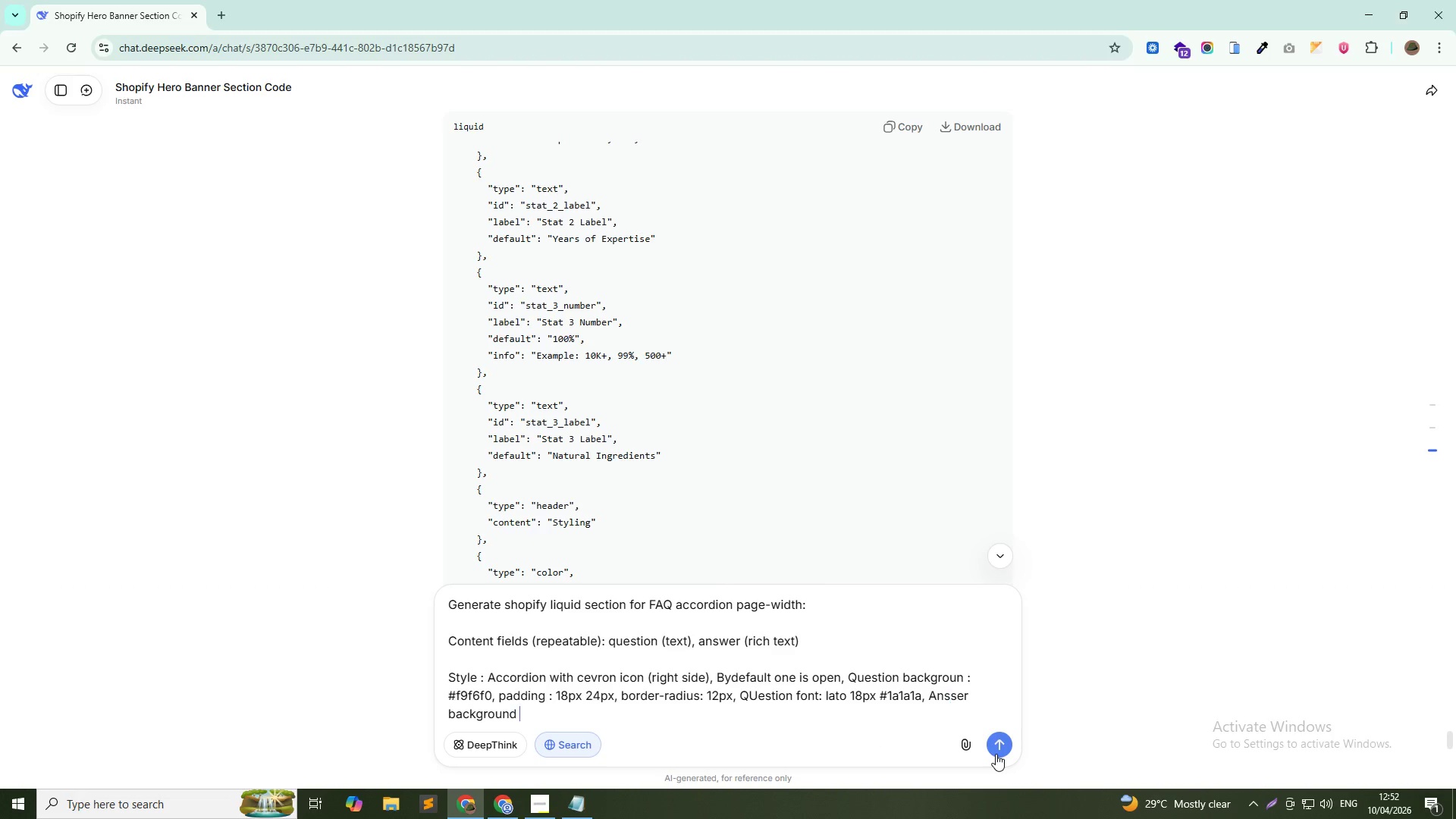 
key(ArrowDown)
 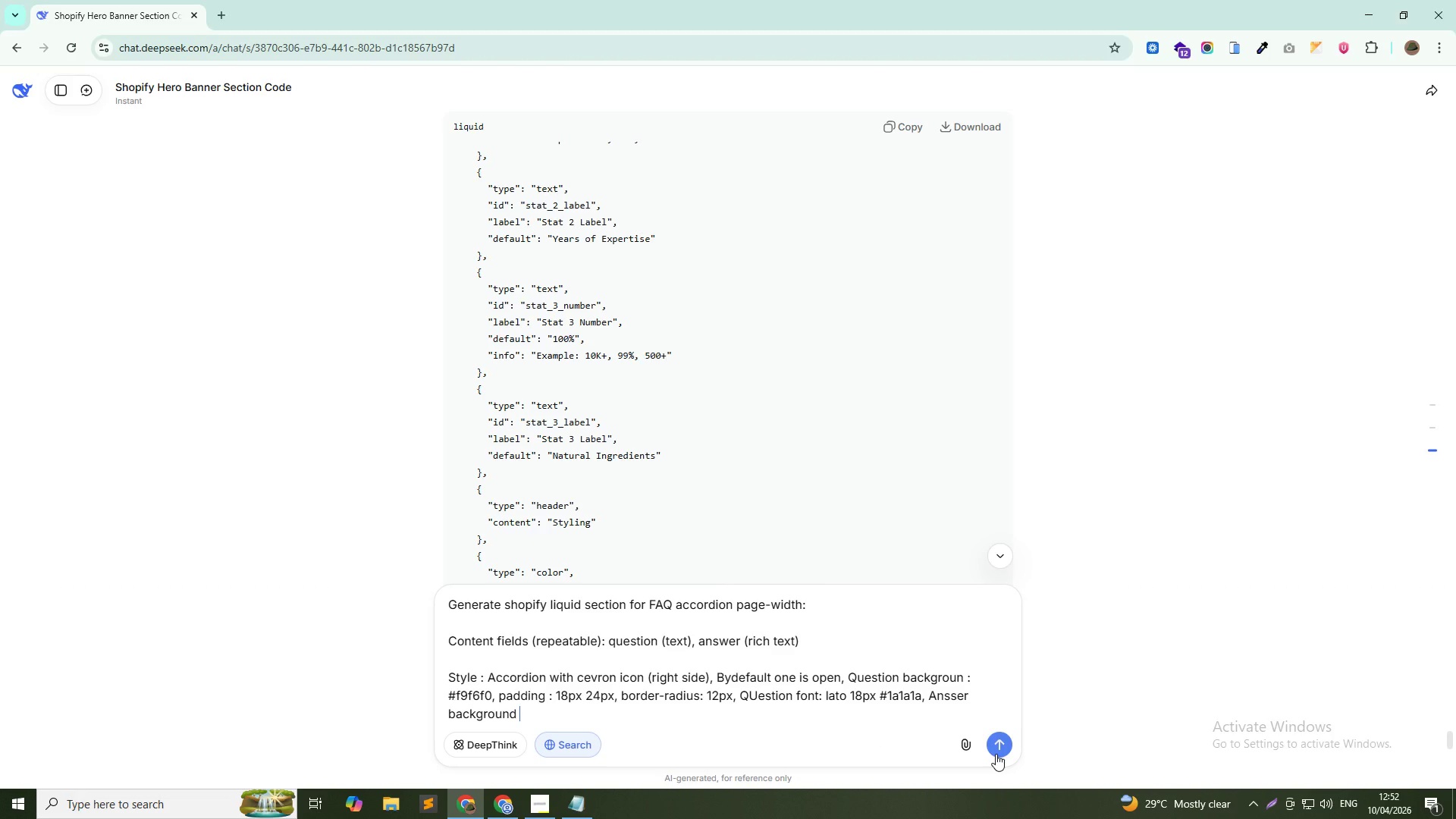 
key(ArrowUp)
 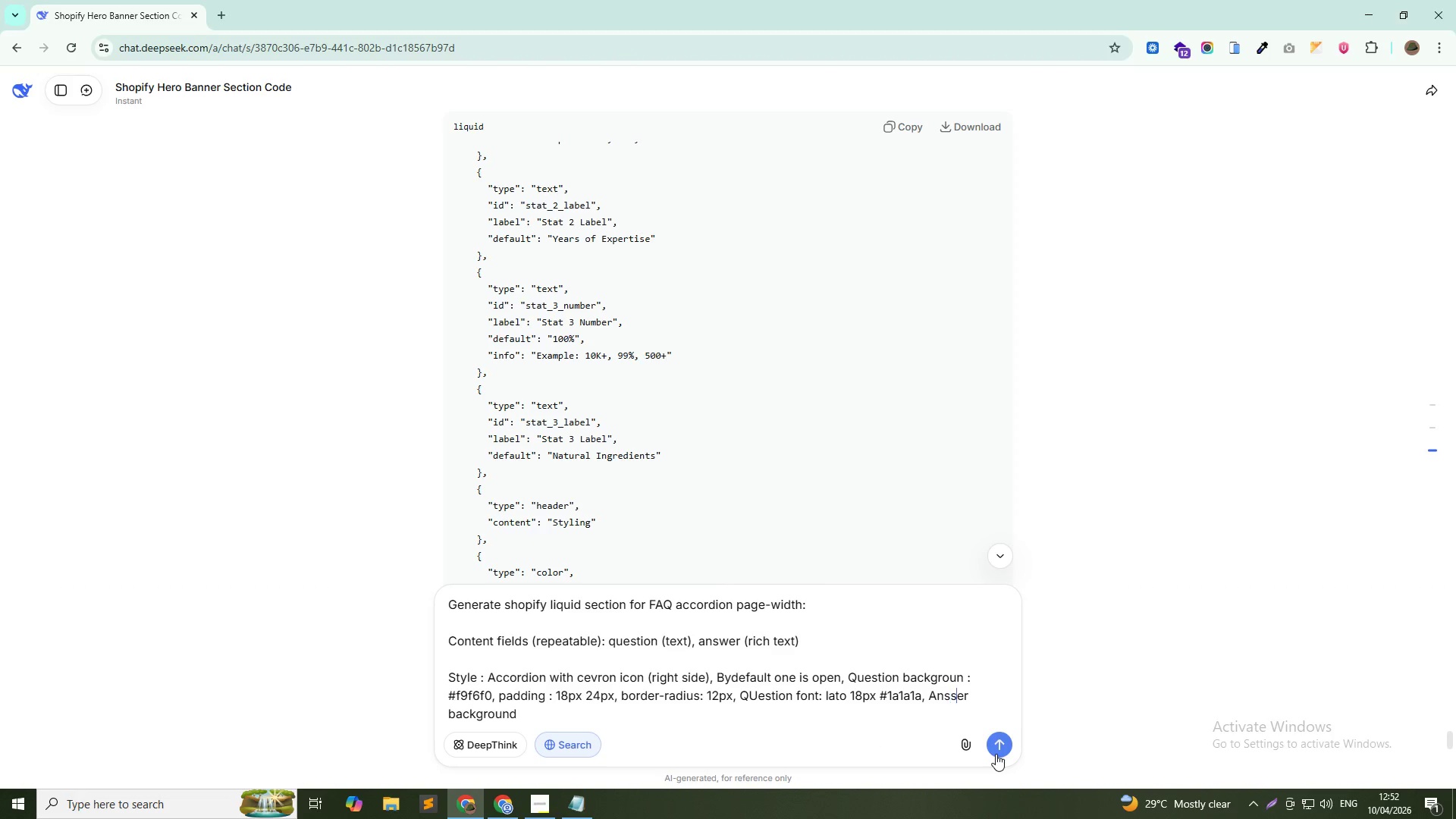 
key(ArrowRight)
 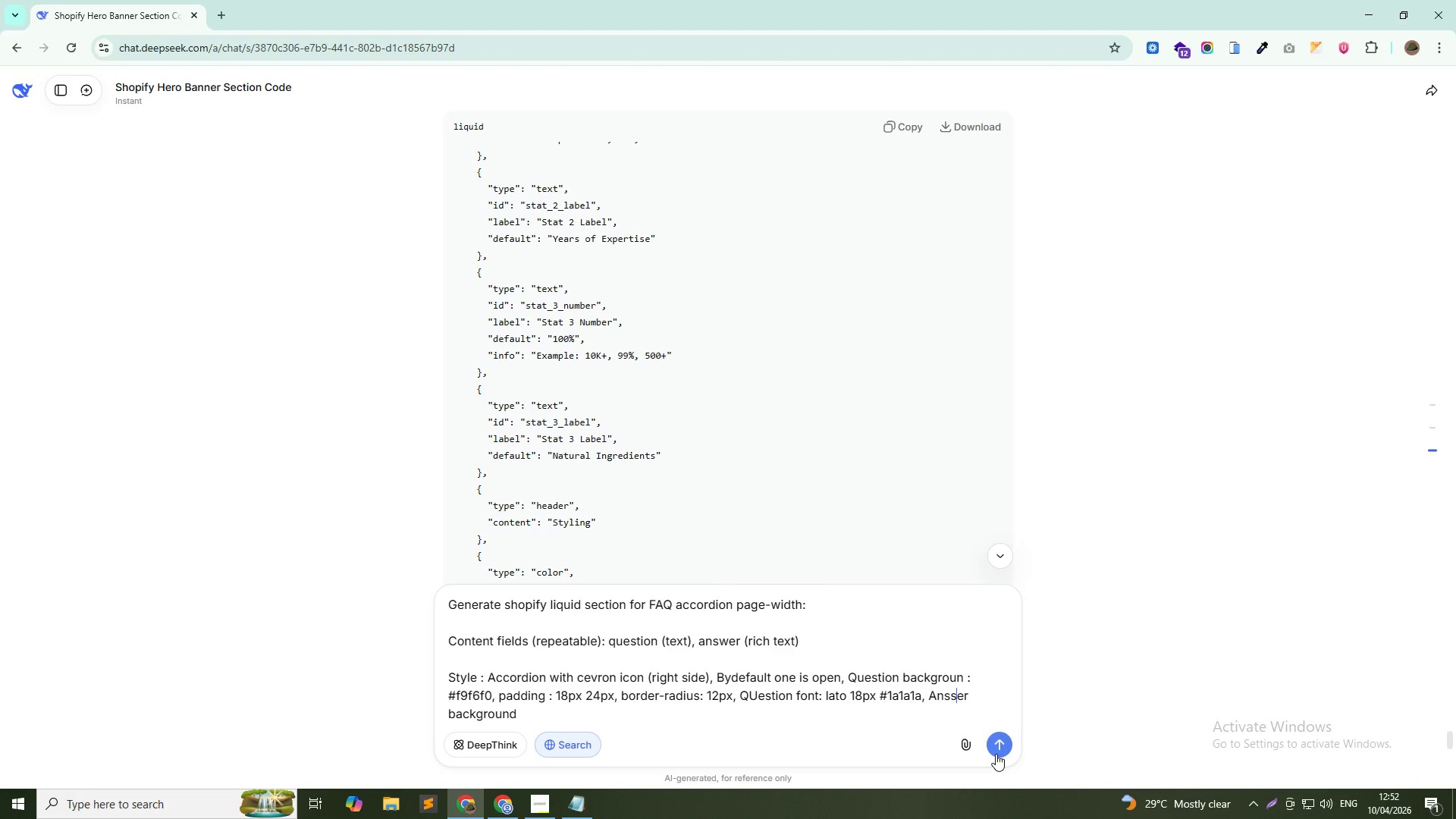 
key(ArrowLeft)
 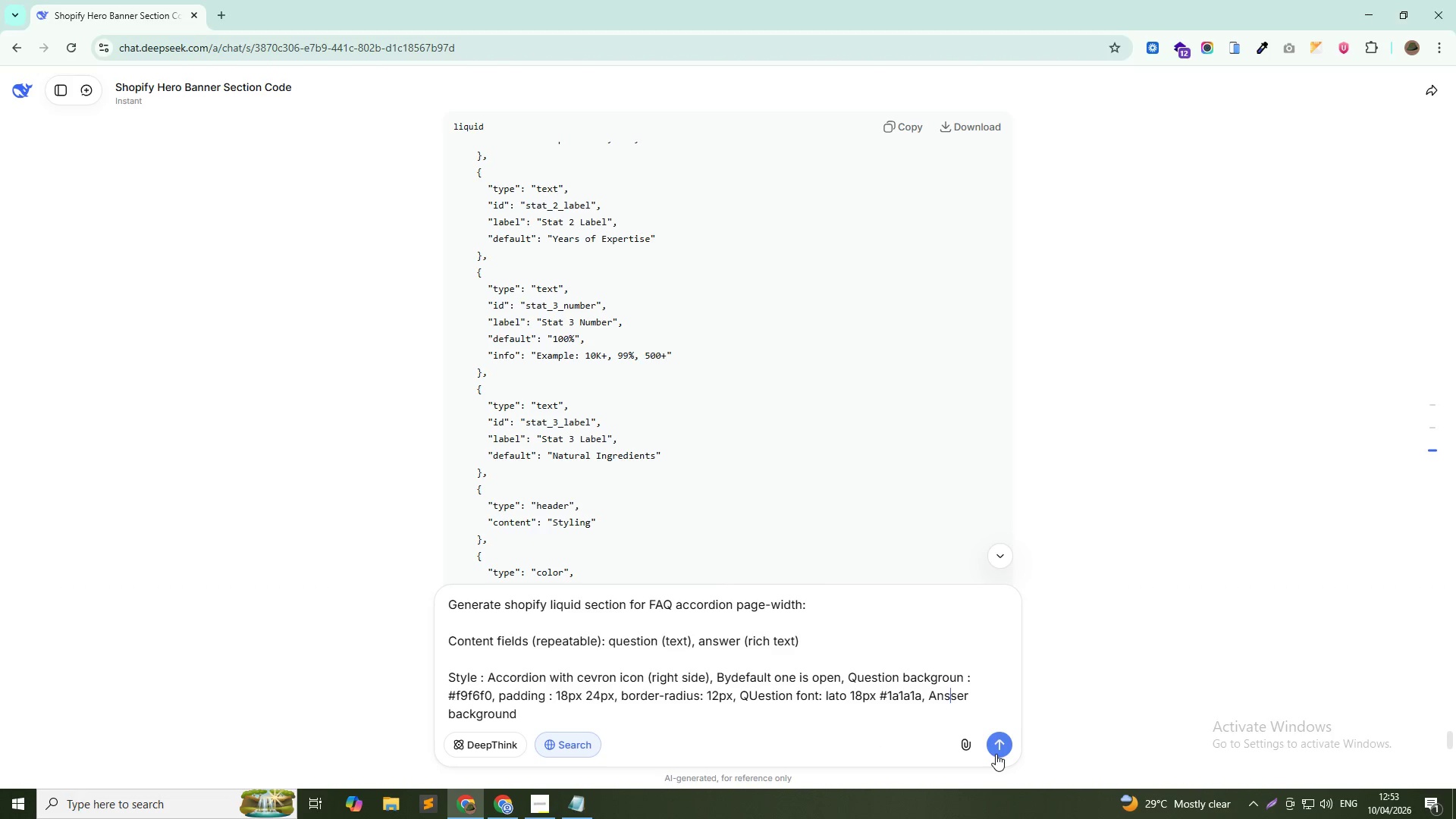 
key(Backspace)
key(Backspace)
type(nw)
key(Backspace)
type(swer[Delete][Delete][Delete])
 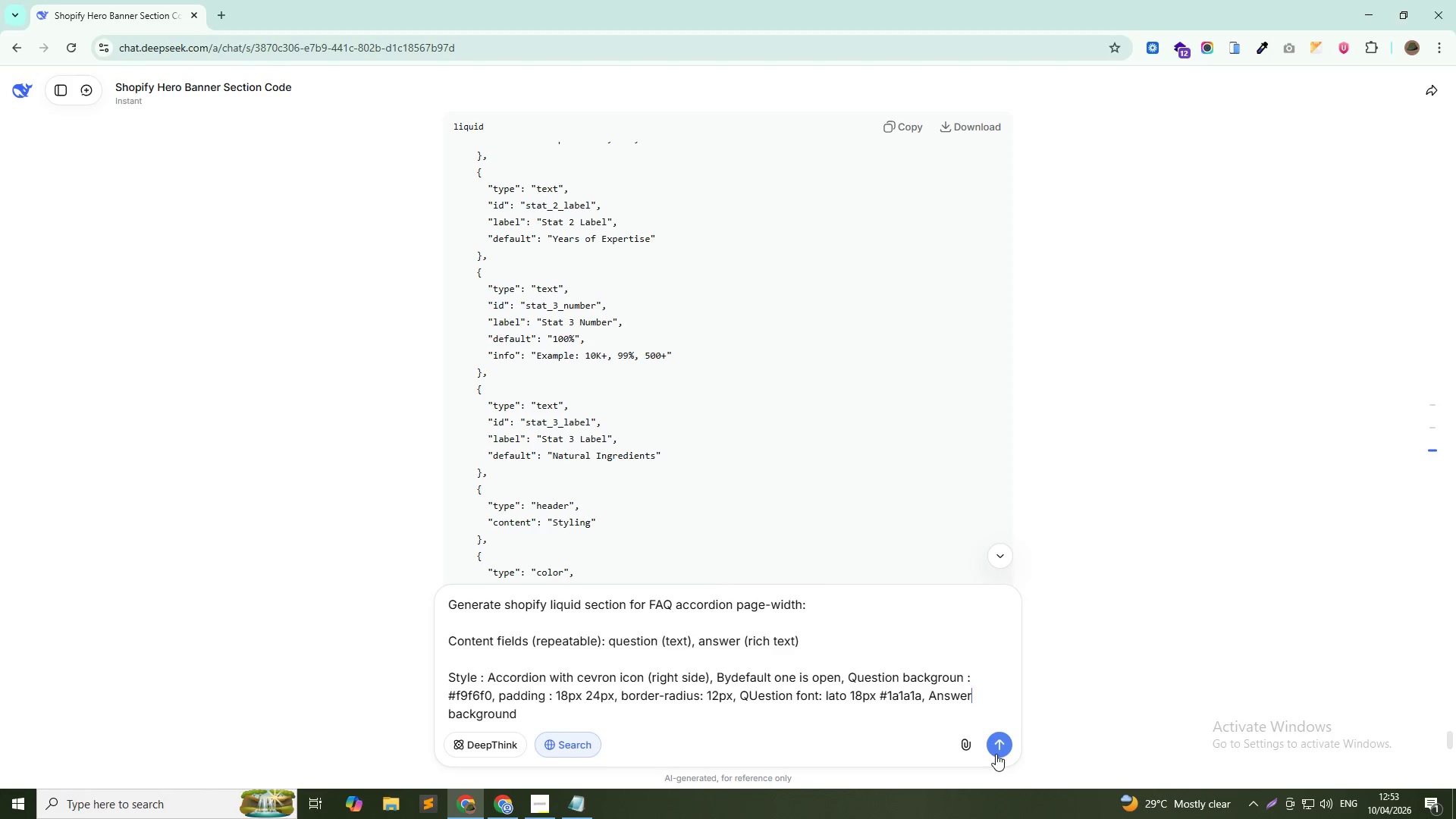 
key(ArrowDown)
 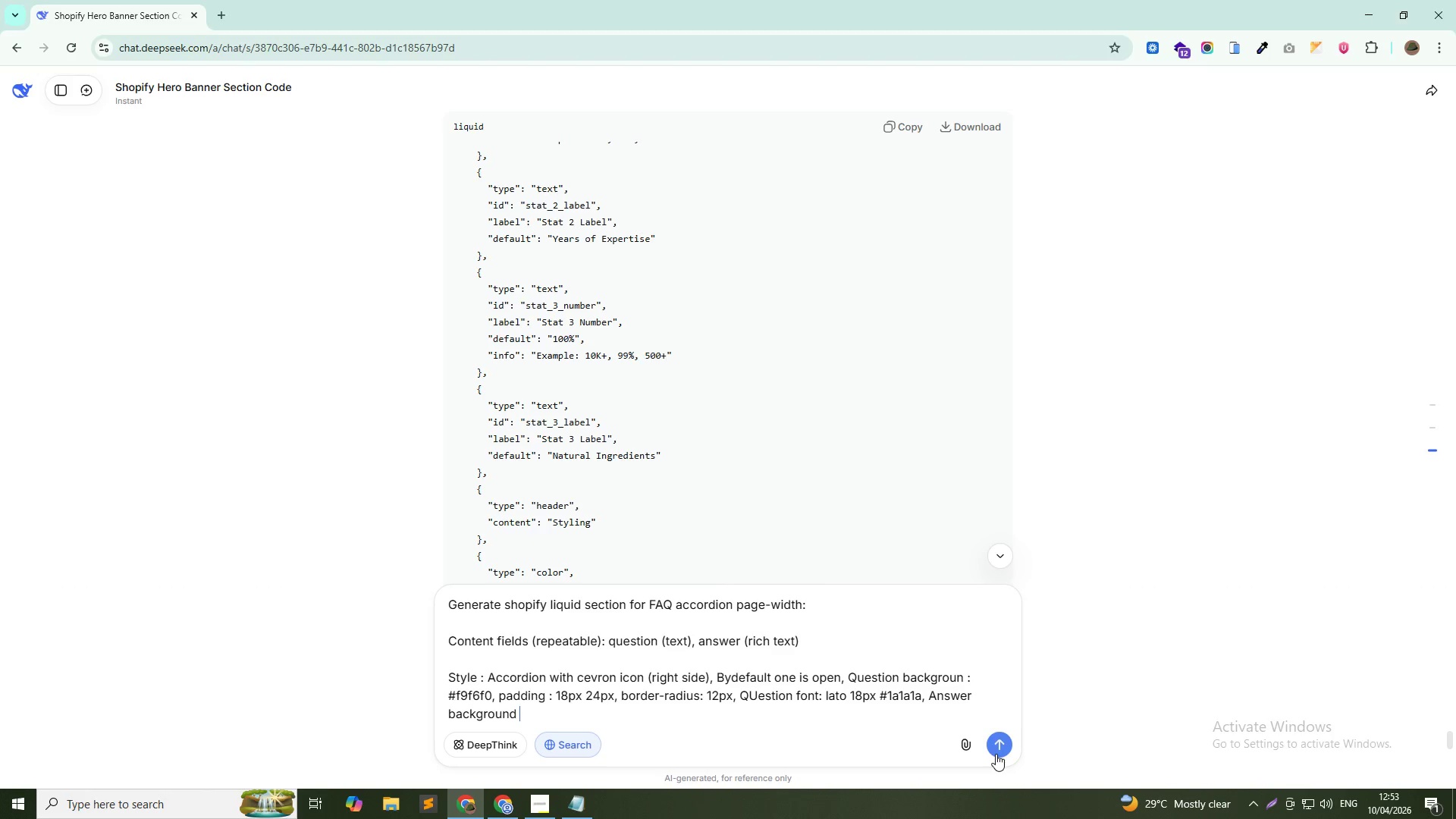 
type(: h)
key(Backspace)
type(white, padding 20px 24px, answer font lato 16px #444444, line-height 1.6, max-width 800px, centered , transition: .)
key(Backspace)
type(0.3s ease)
 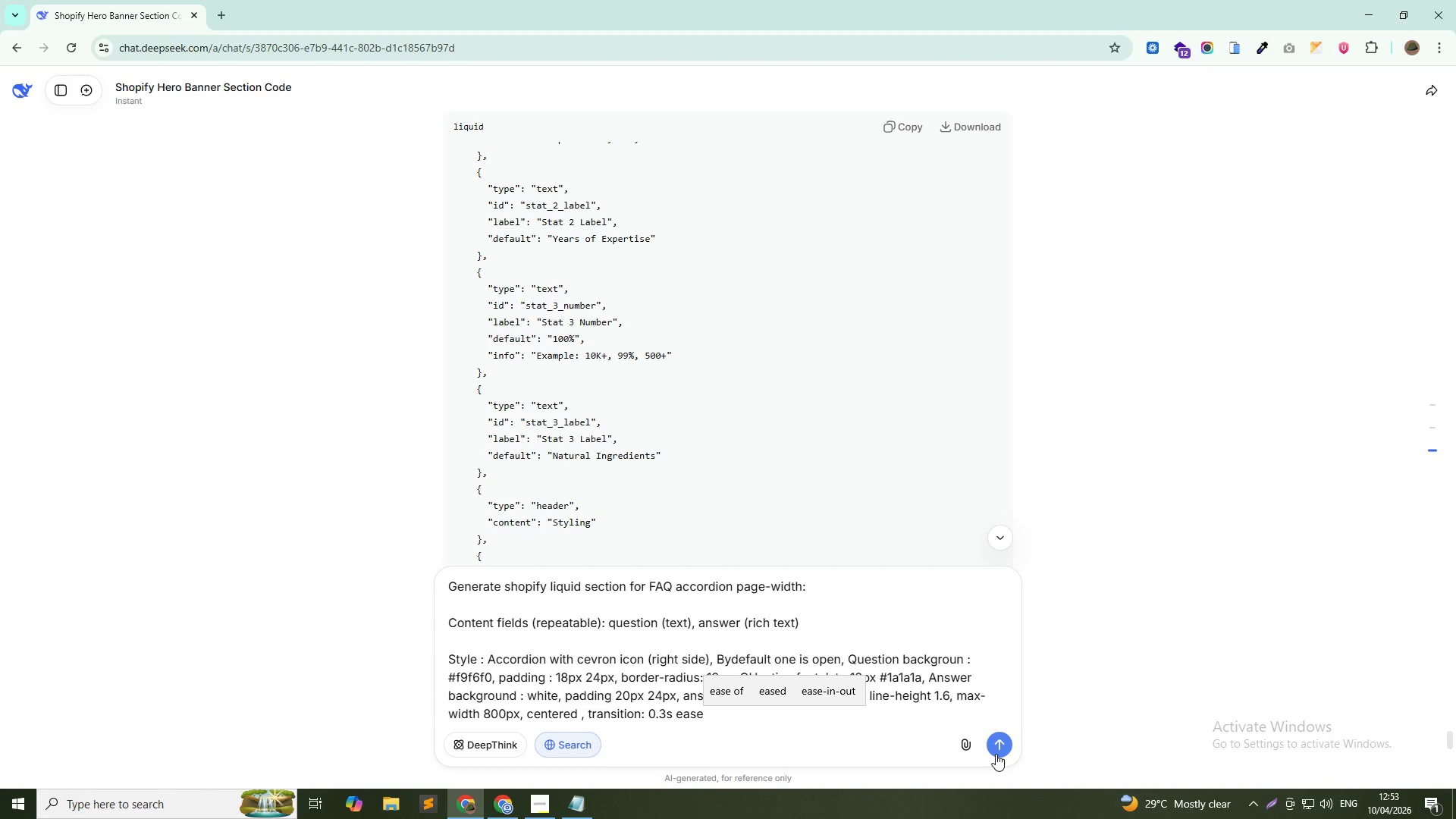 
wait(8.62)
 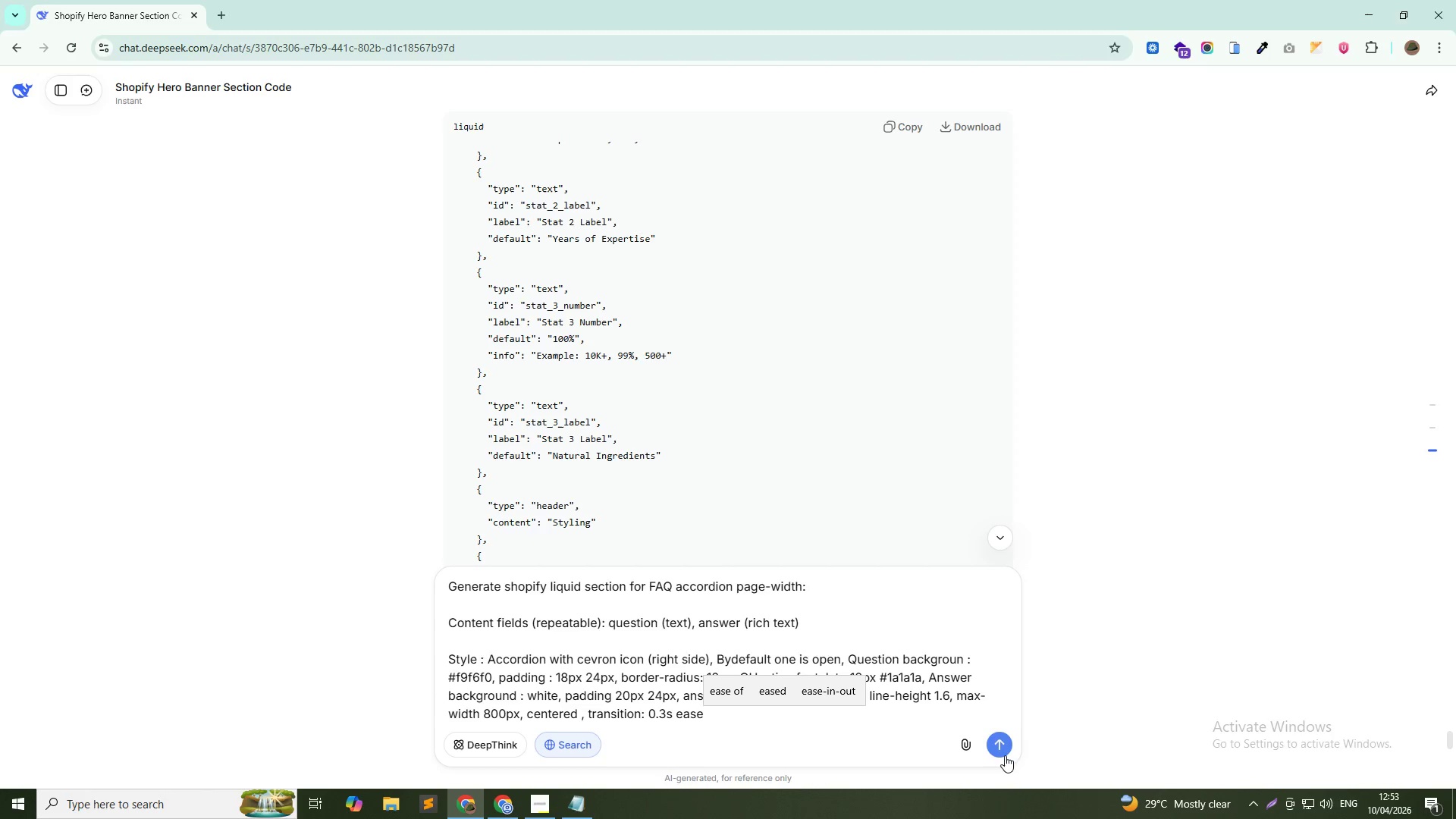 
key(Shift+Enter)
 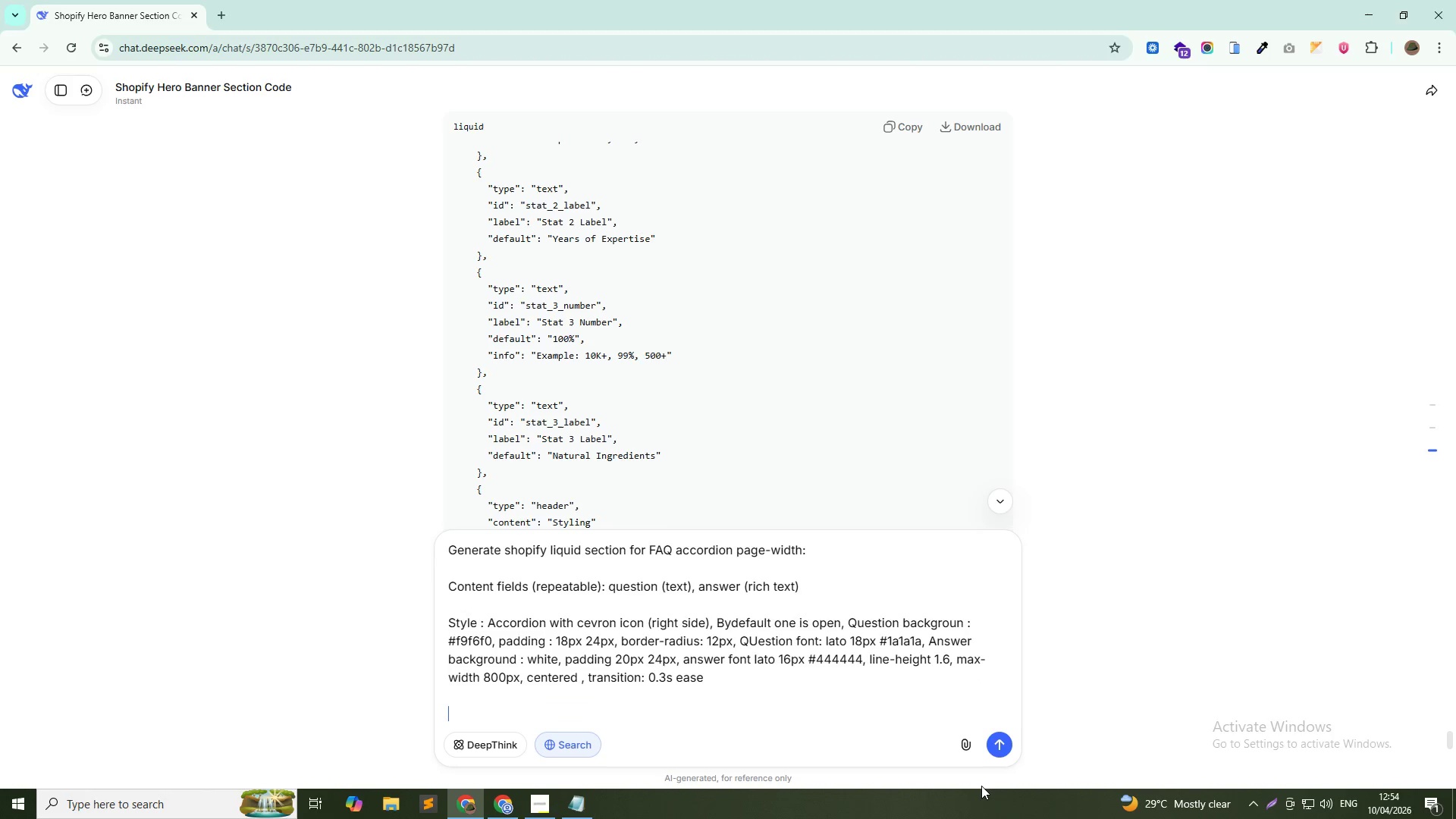 
key(Shift+Enter)
 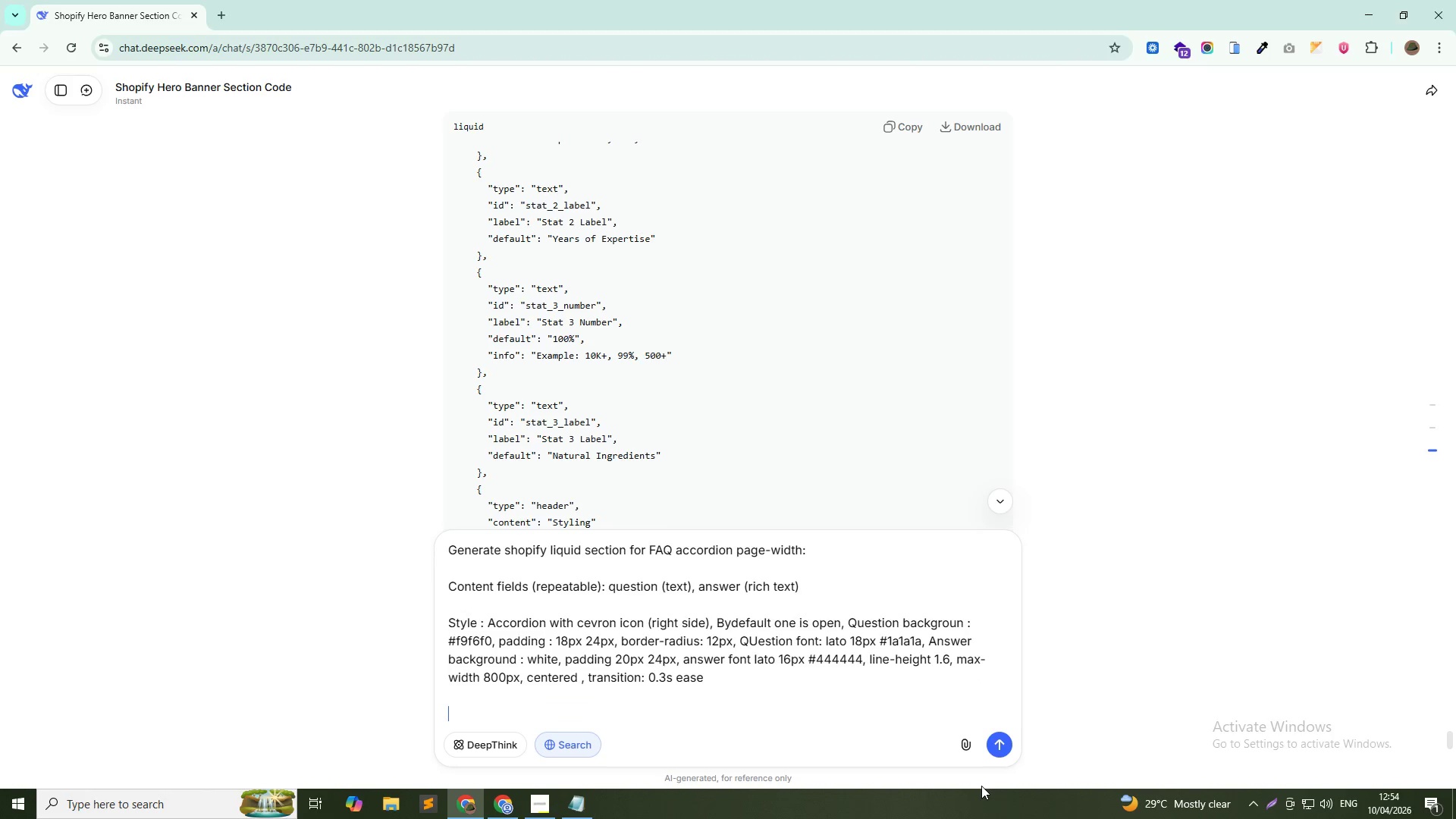 
key(Shift+Enter)
 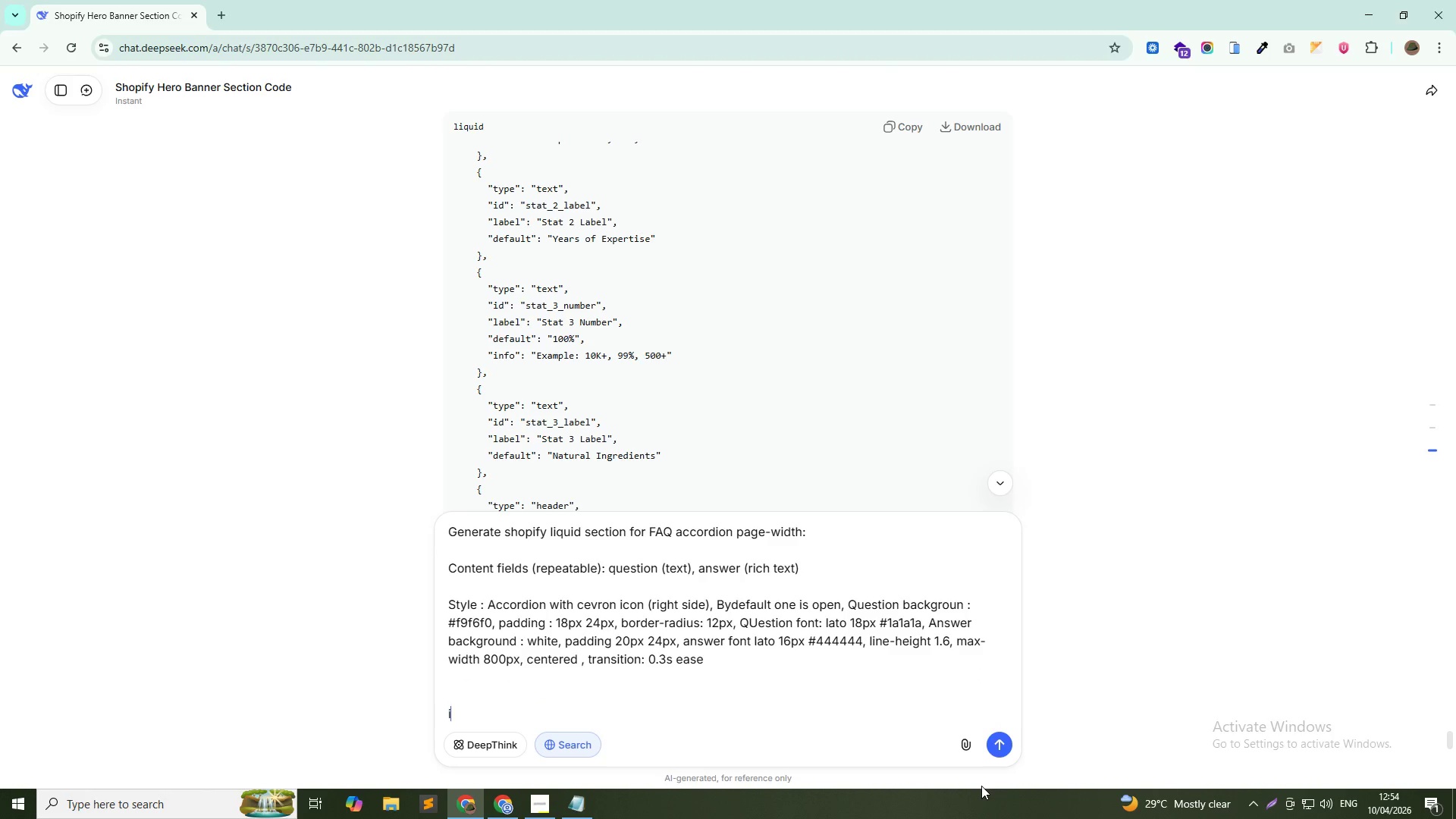 
type(include Schema for repeatable faq blocks ())
 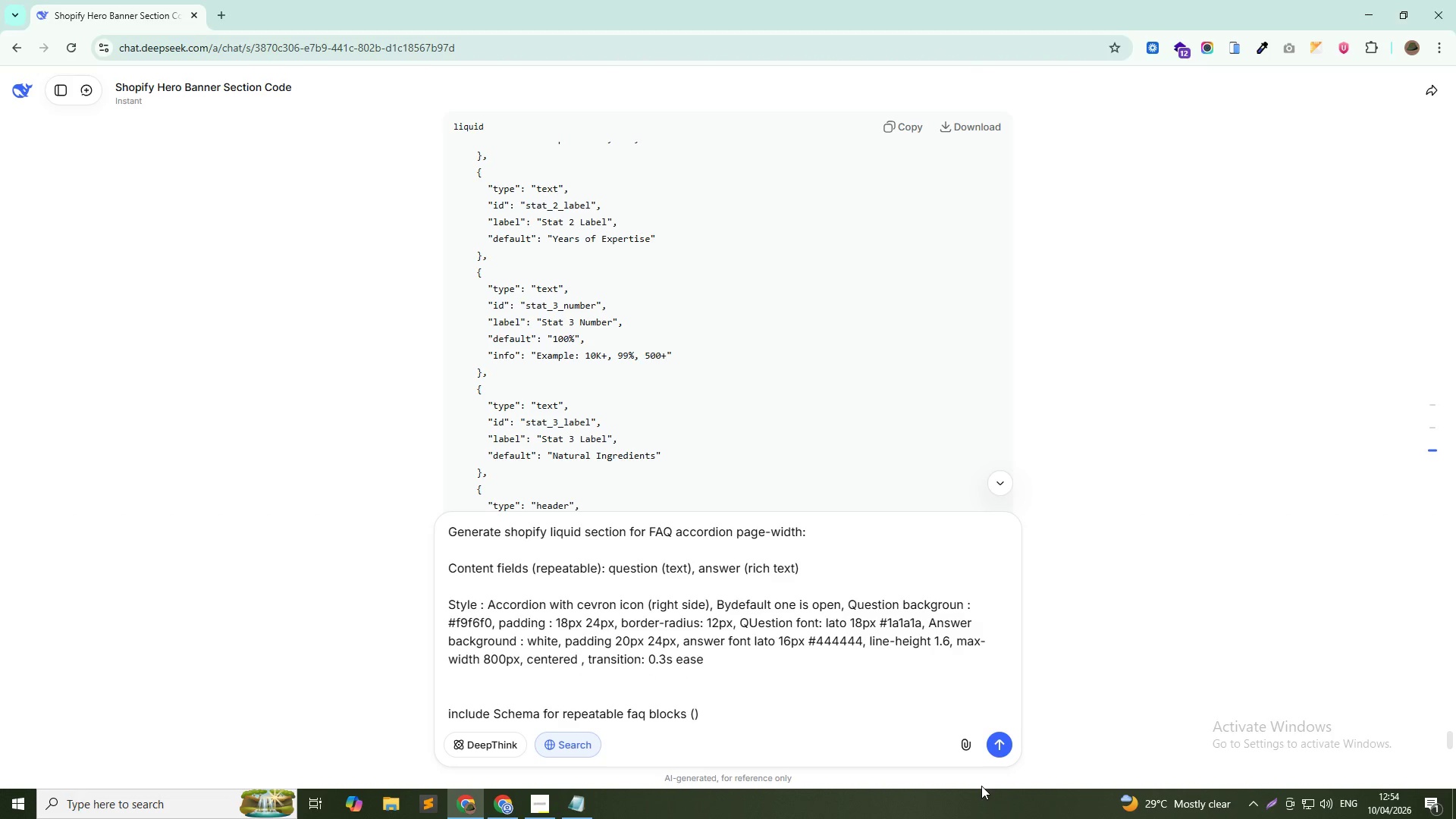 
key(ArrowLeft)
 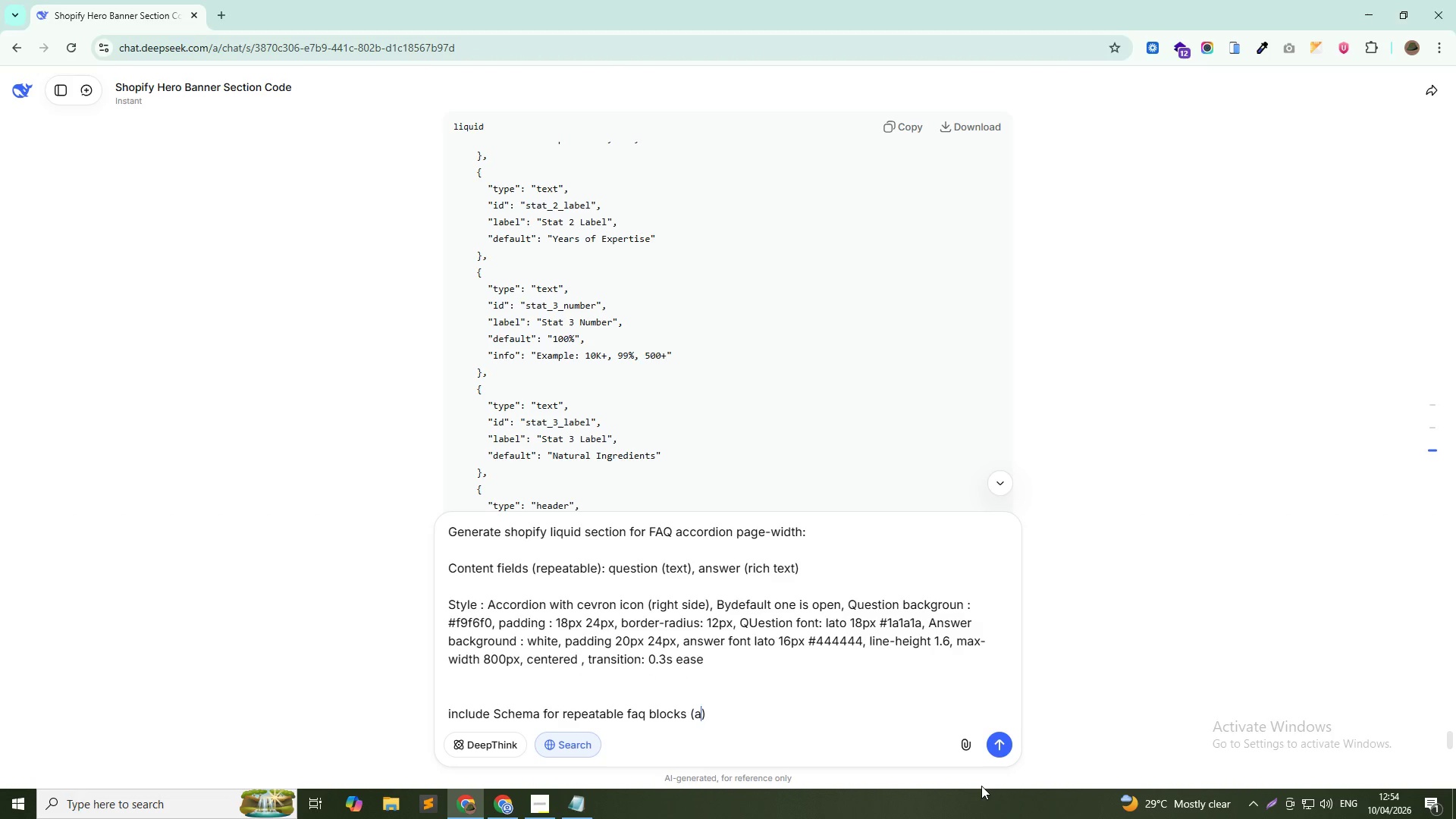 
type(add/remvoe question)
 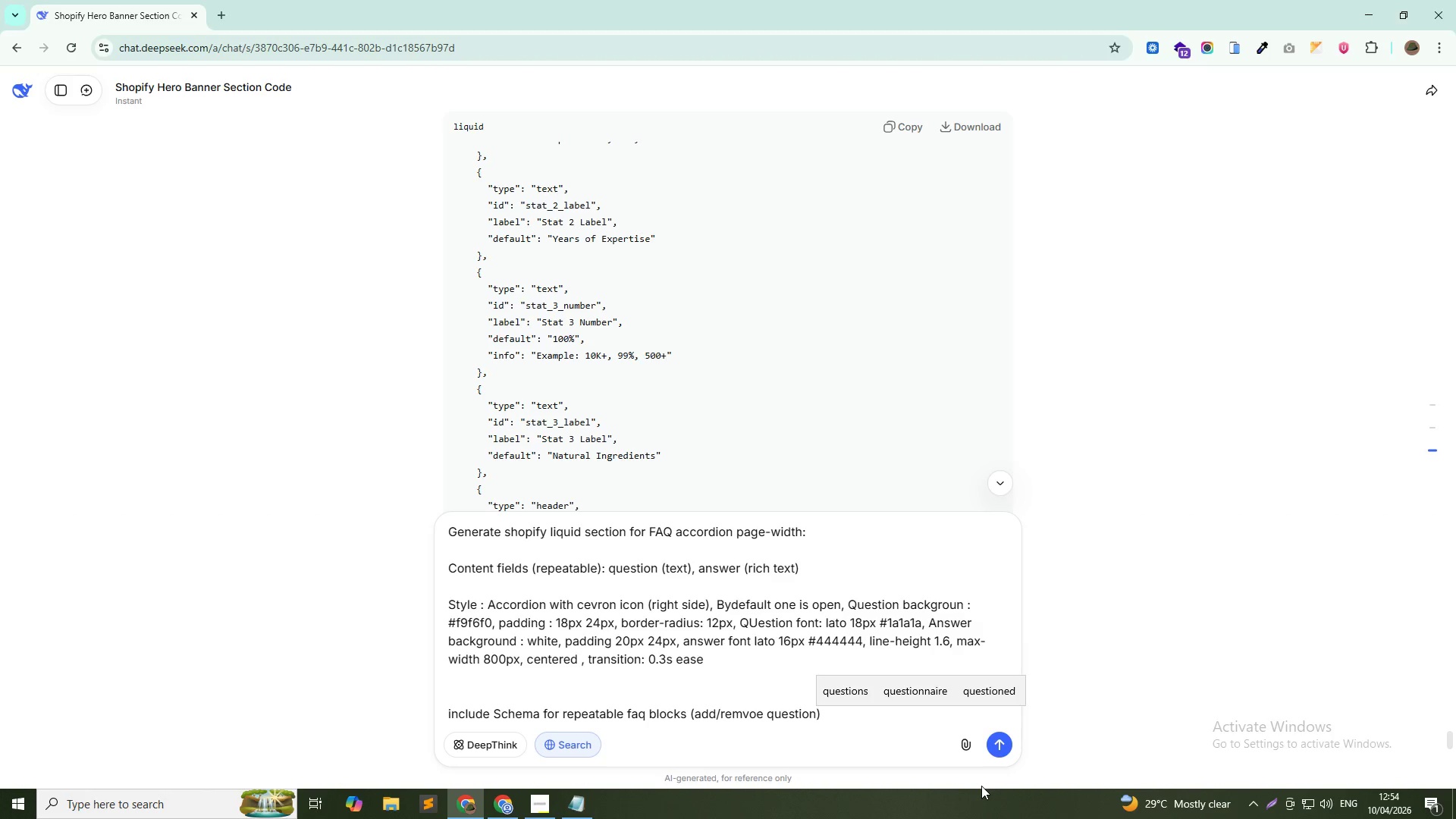 
key(ArrowRight)
 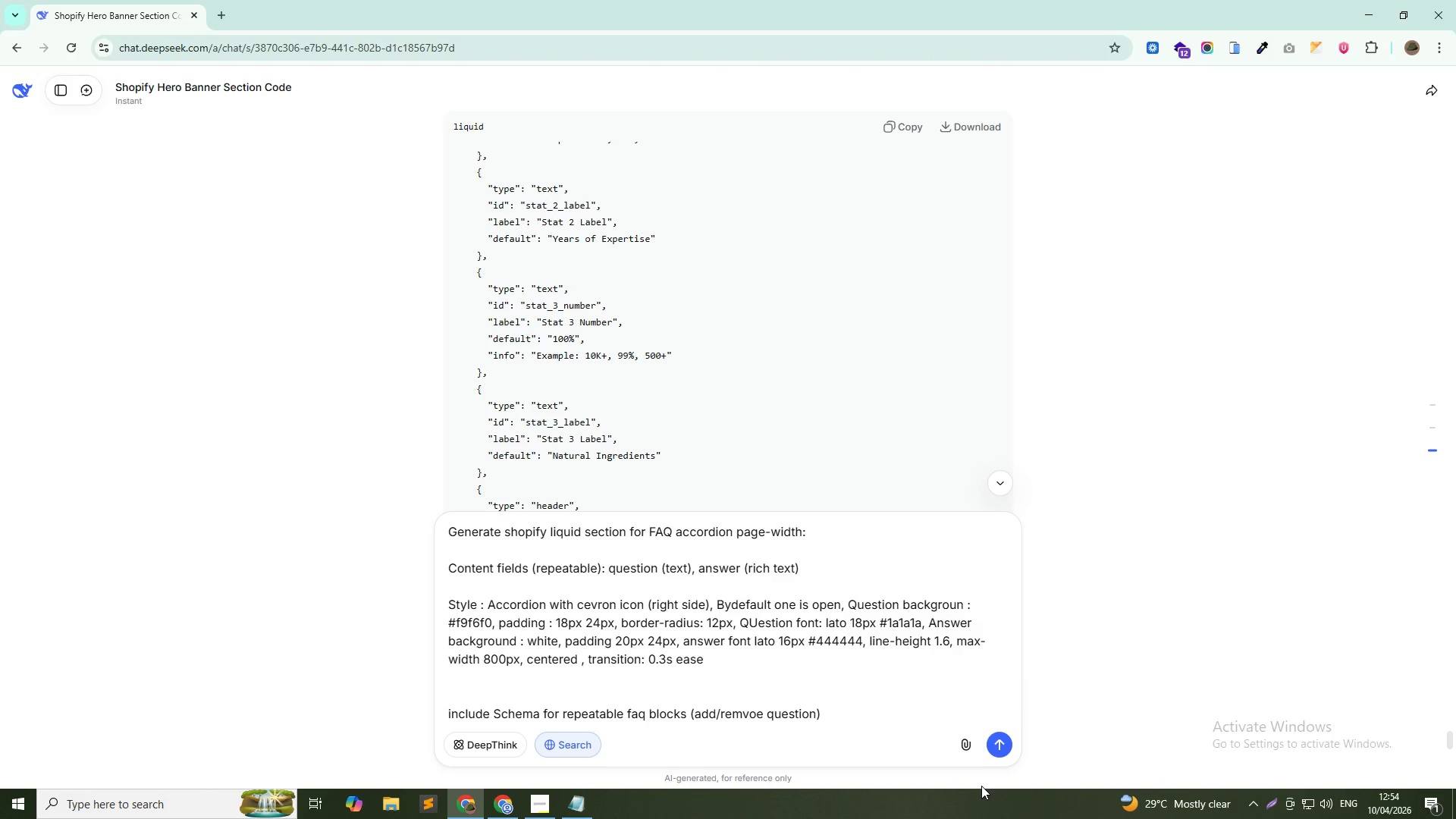 
type(. dawn theme compatible)
 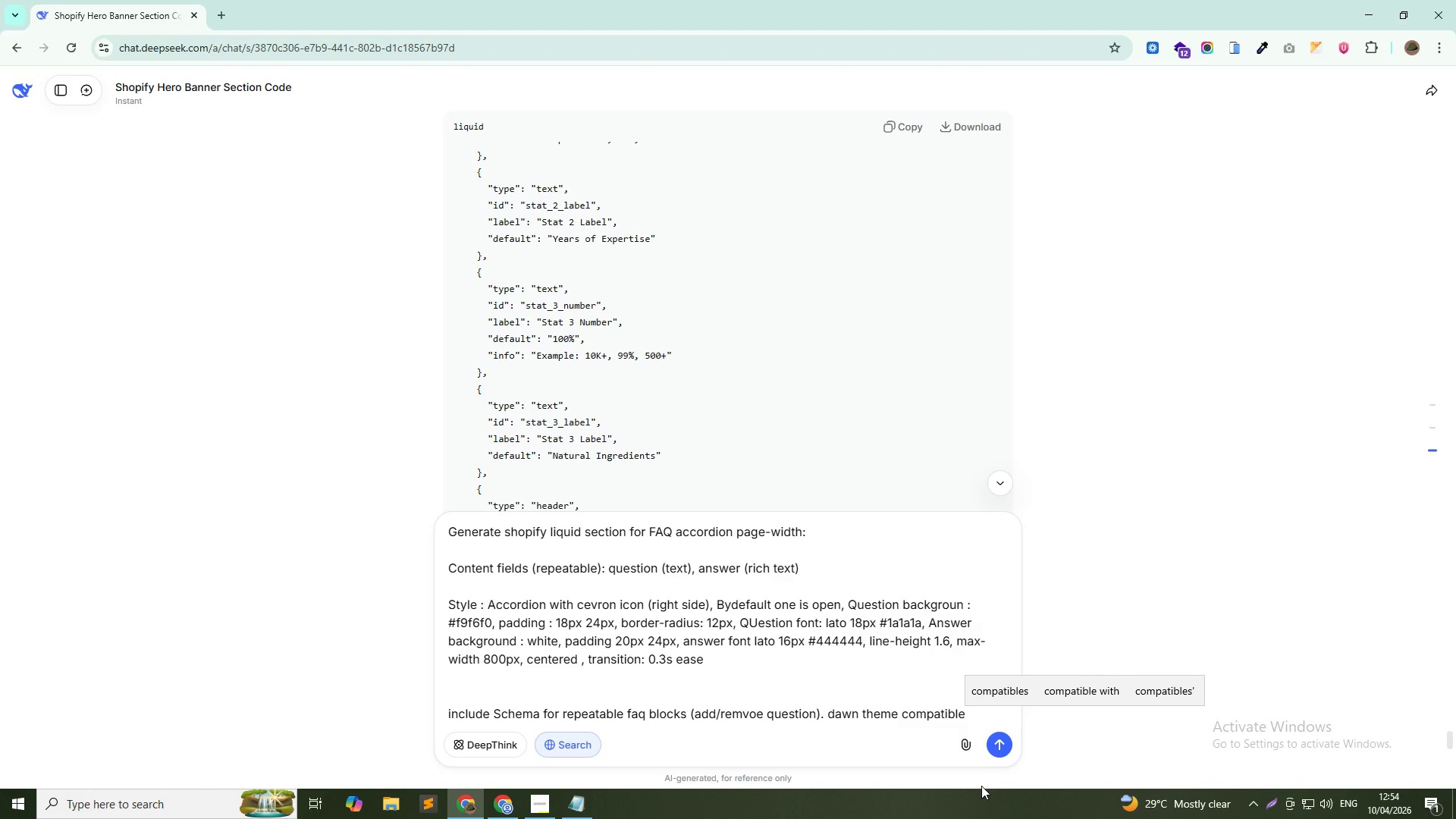 
key(Enter)
 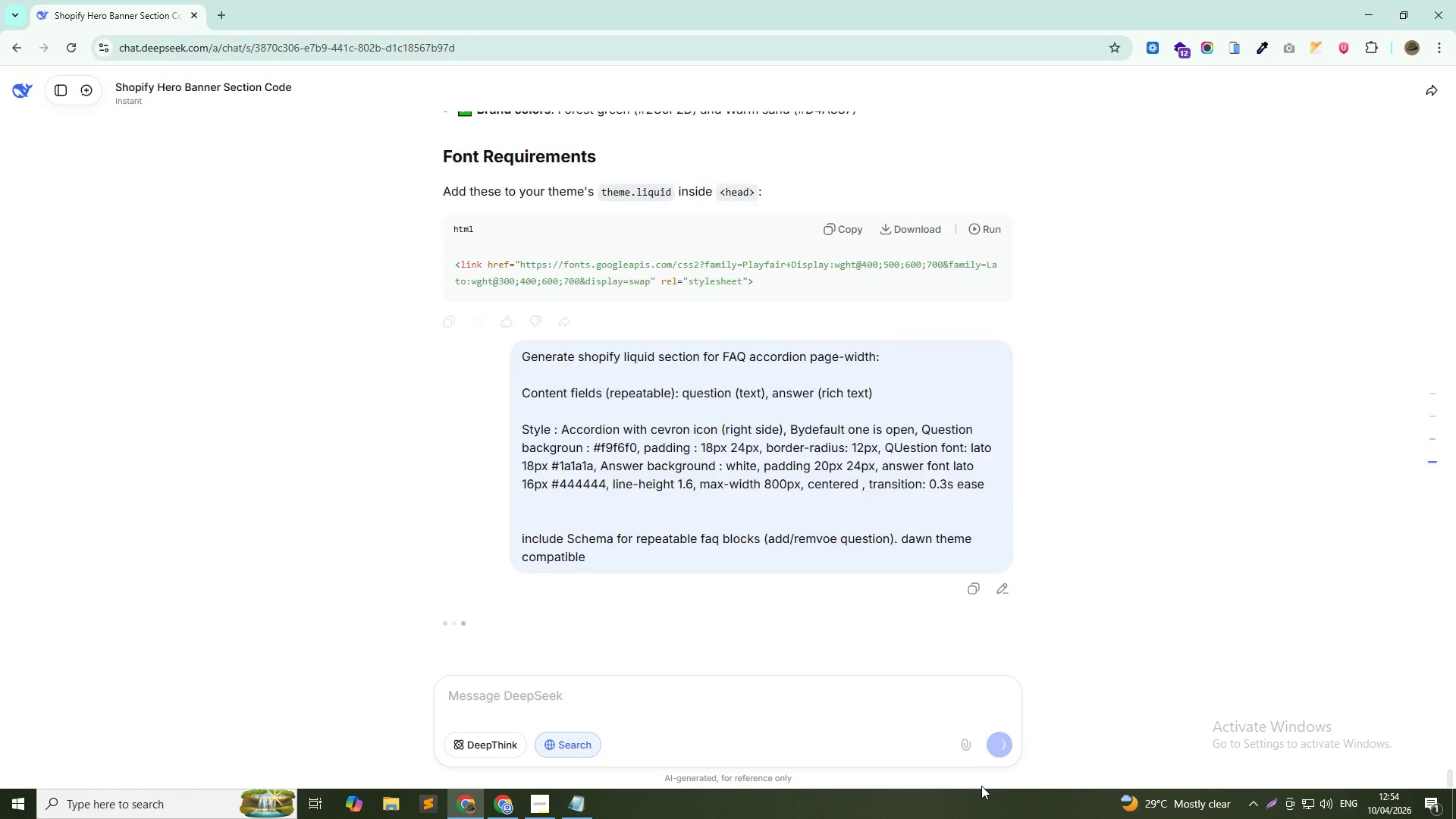 
key(Alt+Tab)